 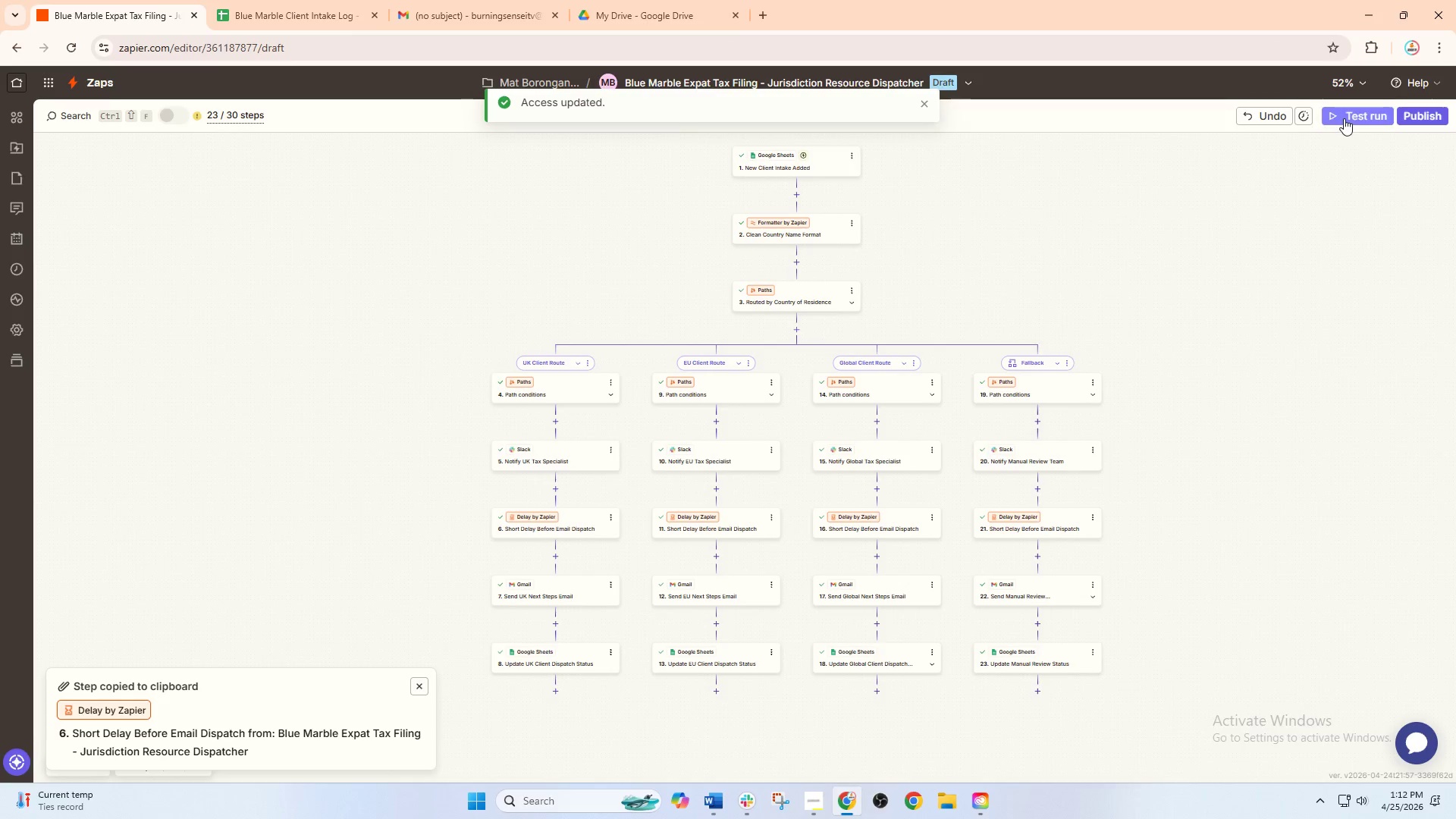 
left_click([1418, 115])
 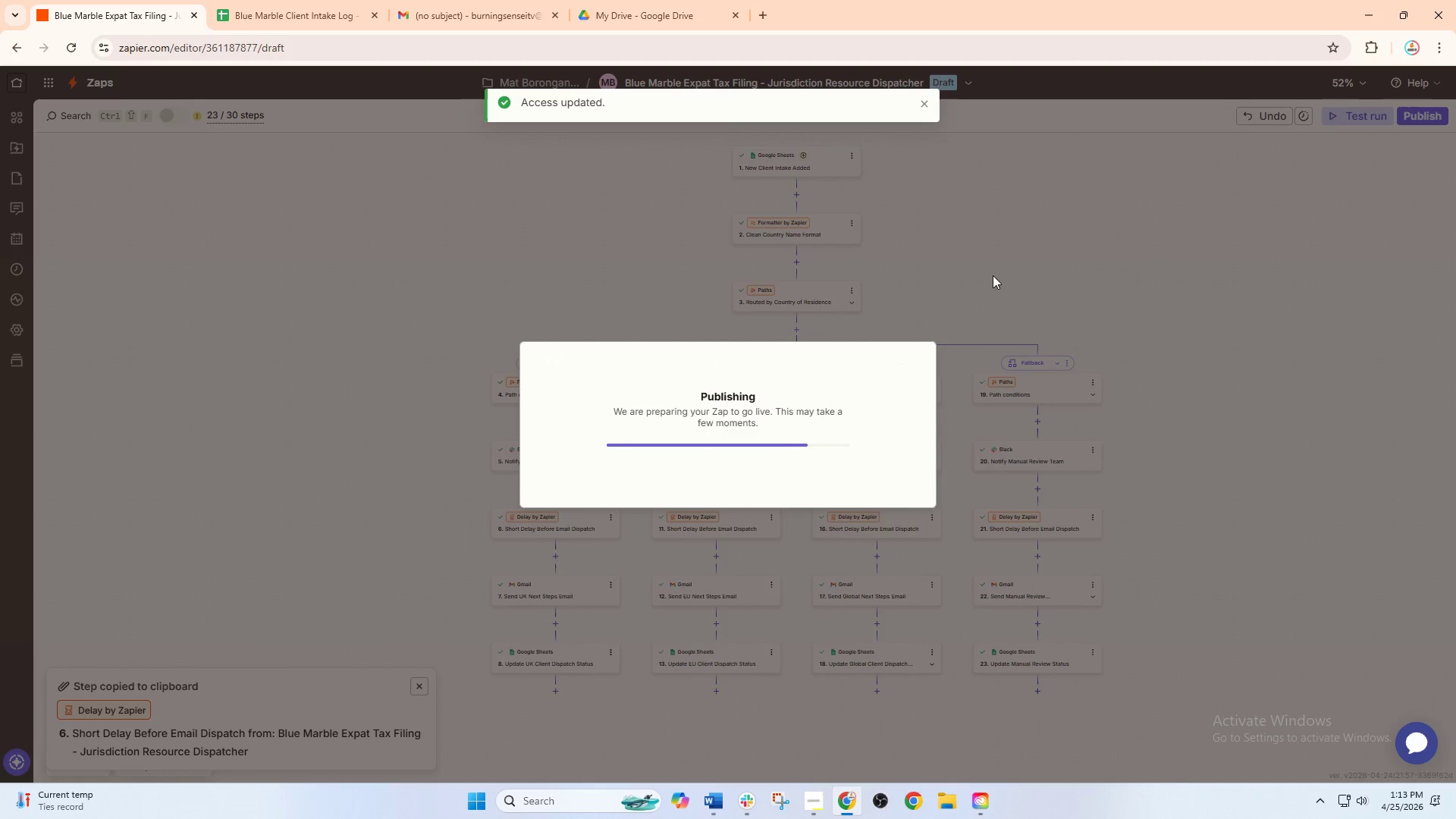 
wait(9.69)
 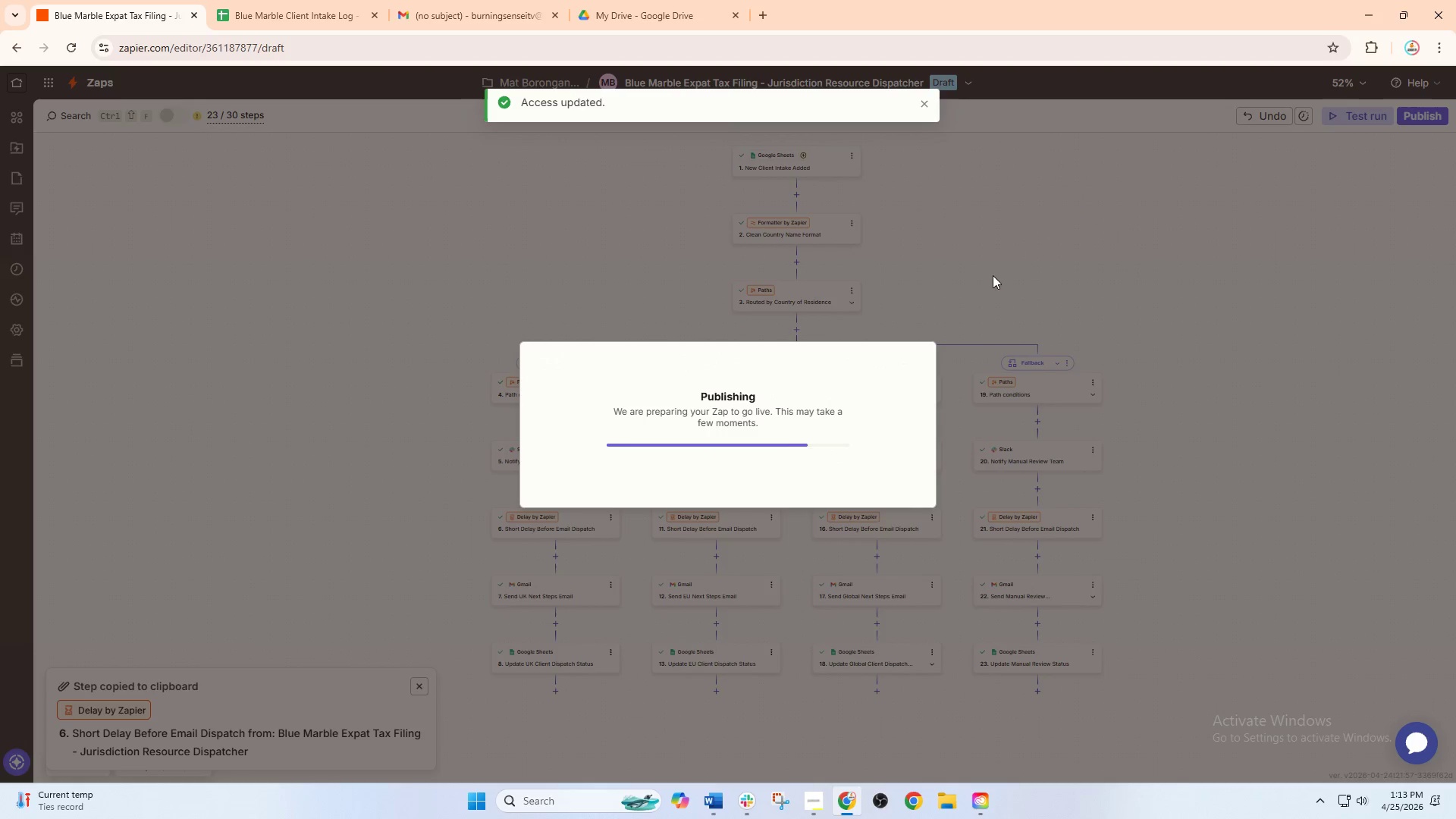 
left_click([177, 117])
 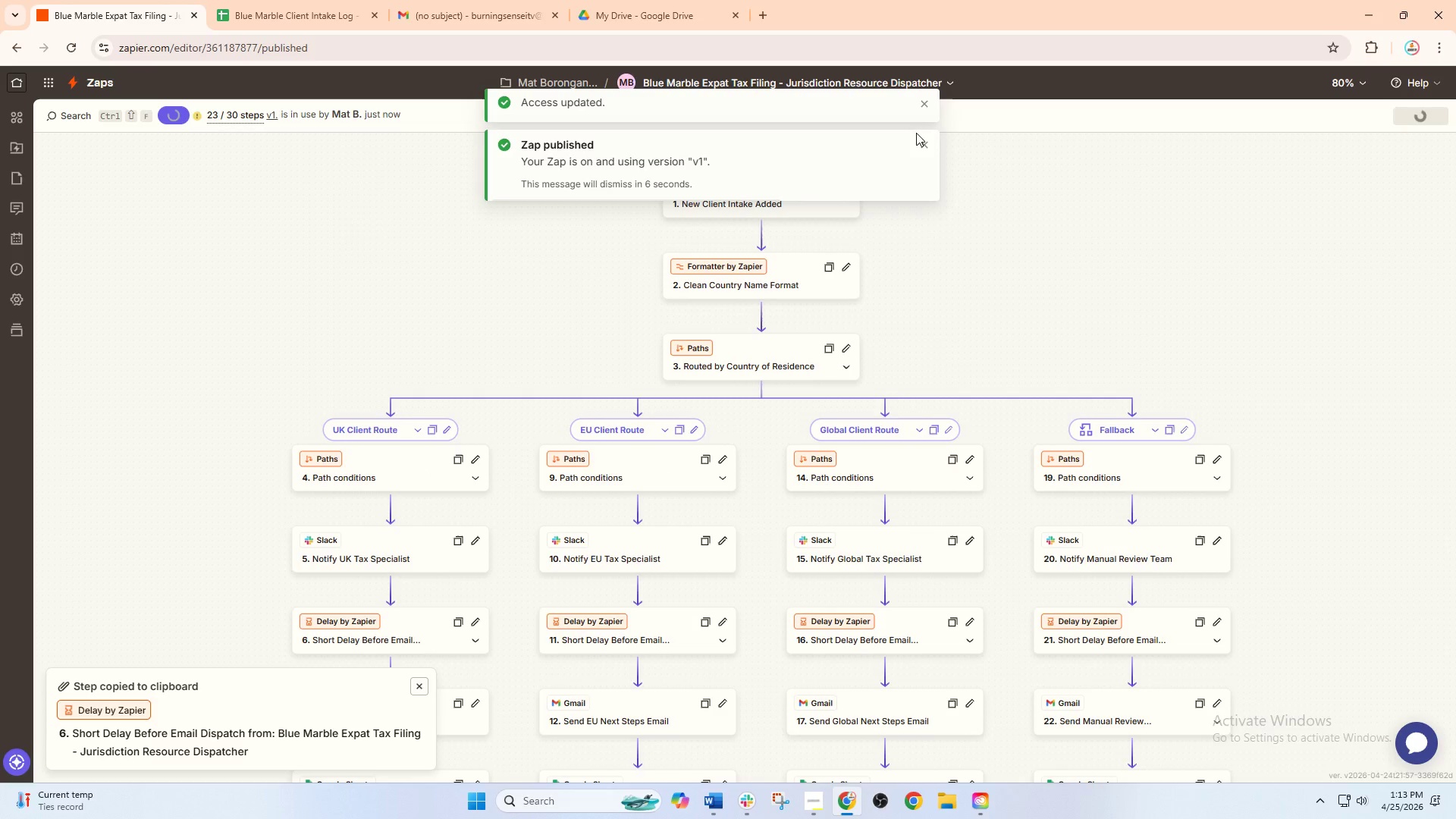 
left_click([923, 142])
 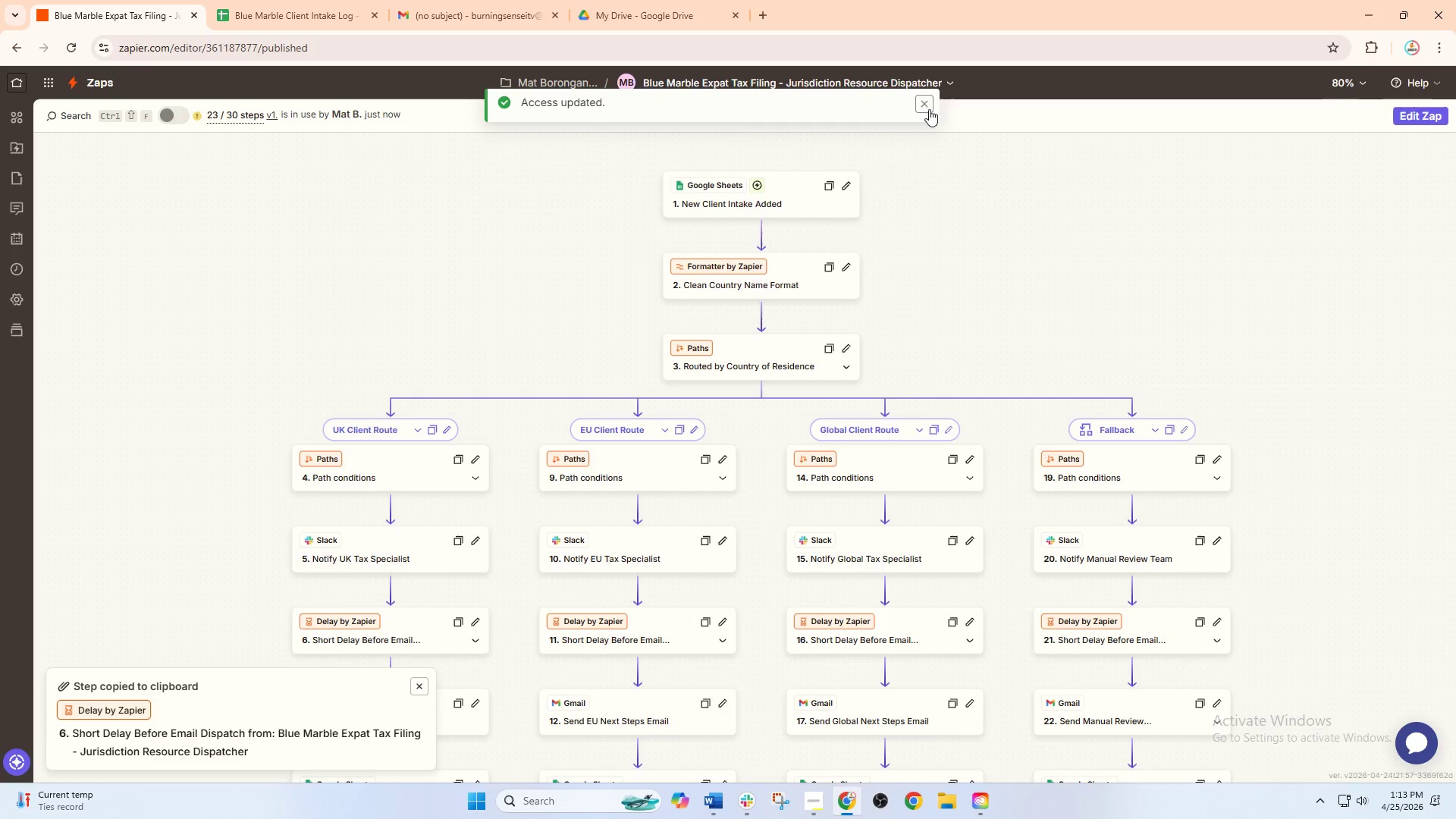 
left_click([926, 102])
 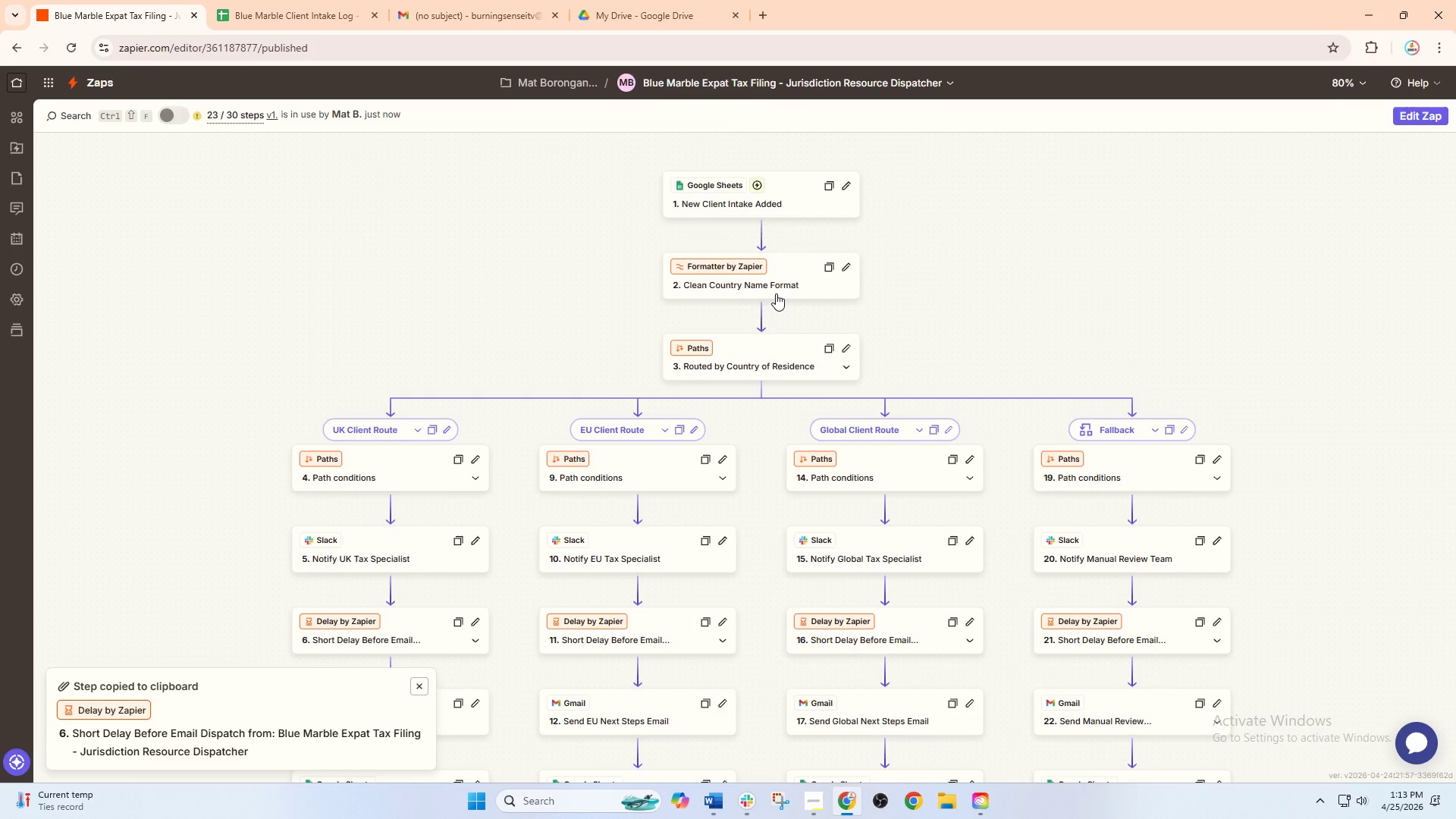 
hold_key(key=ControlLeft, duration=0.94)
scroll: coordinate [814, 305], scroll_direction: down, amount: 2.0
 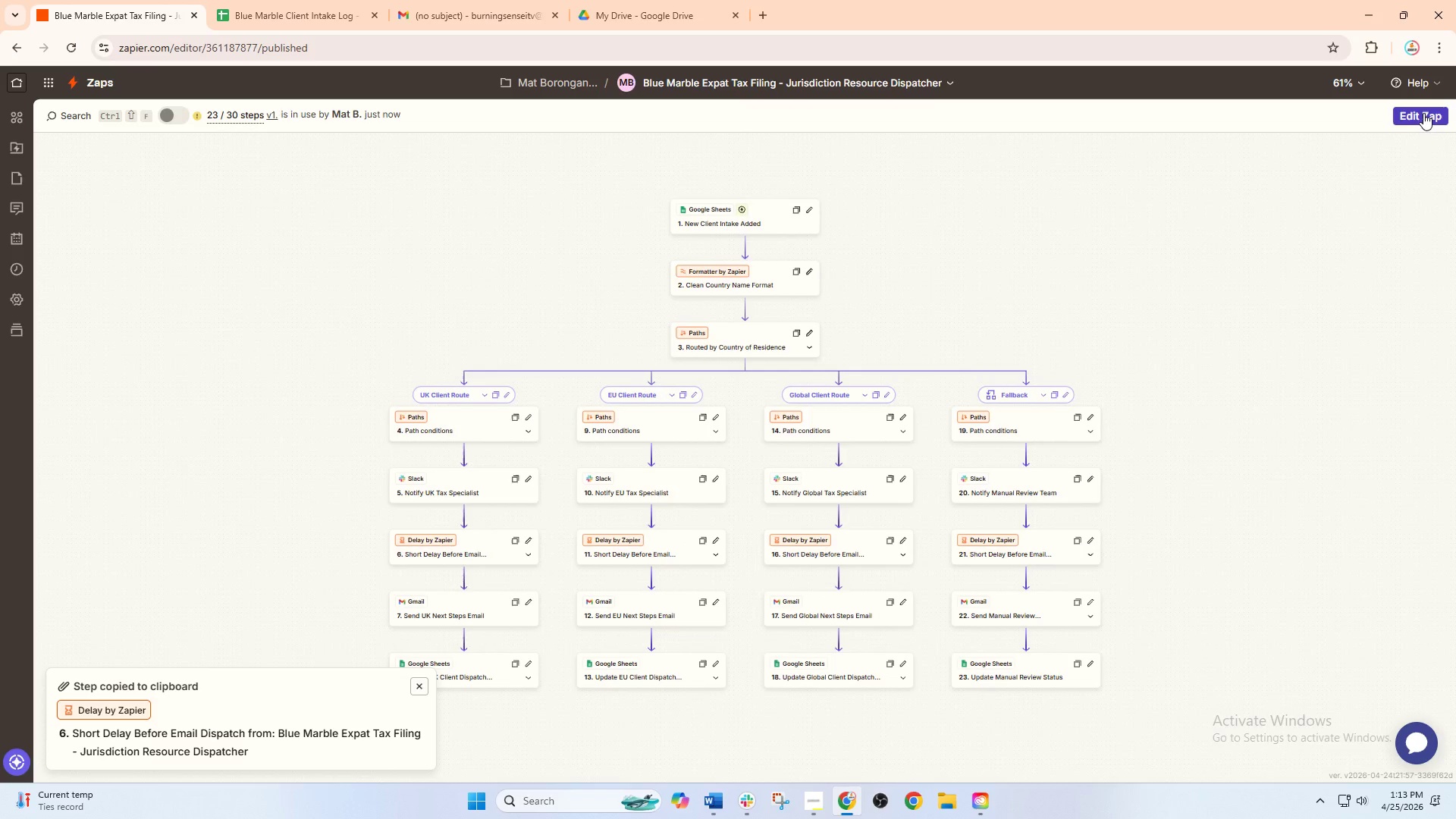 
left_click([1423, 113])
 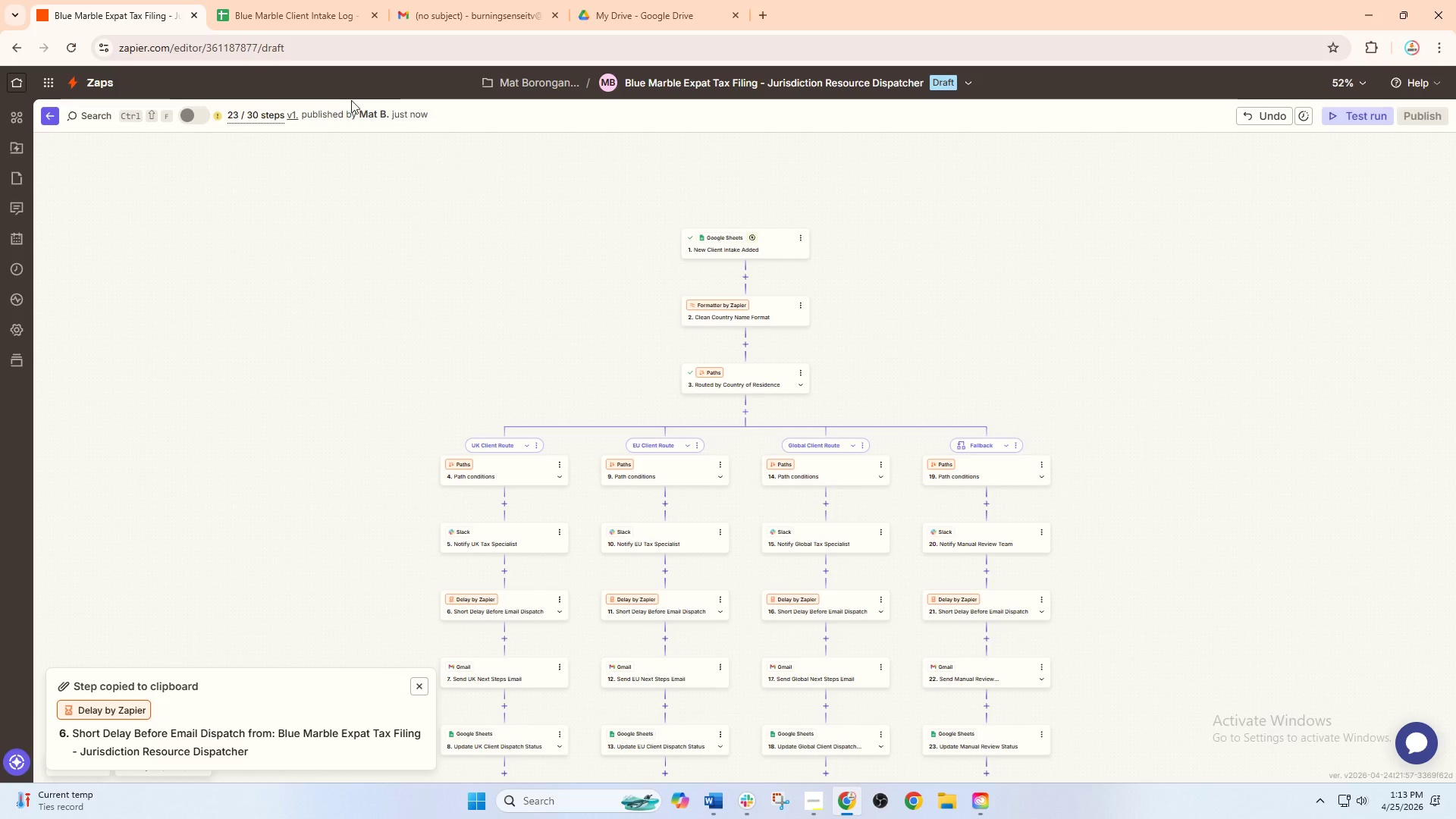 
left_click([1337, 113])
 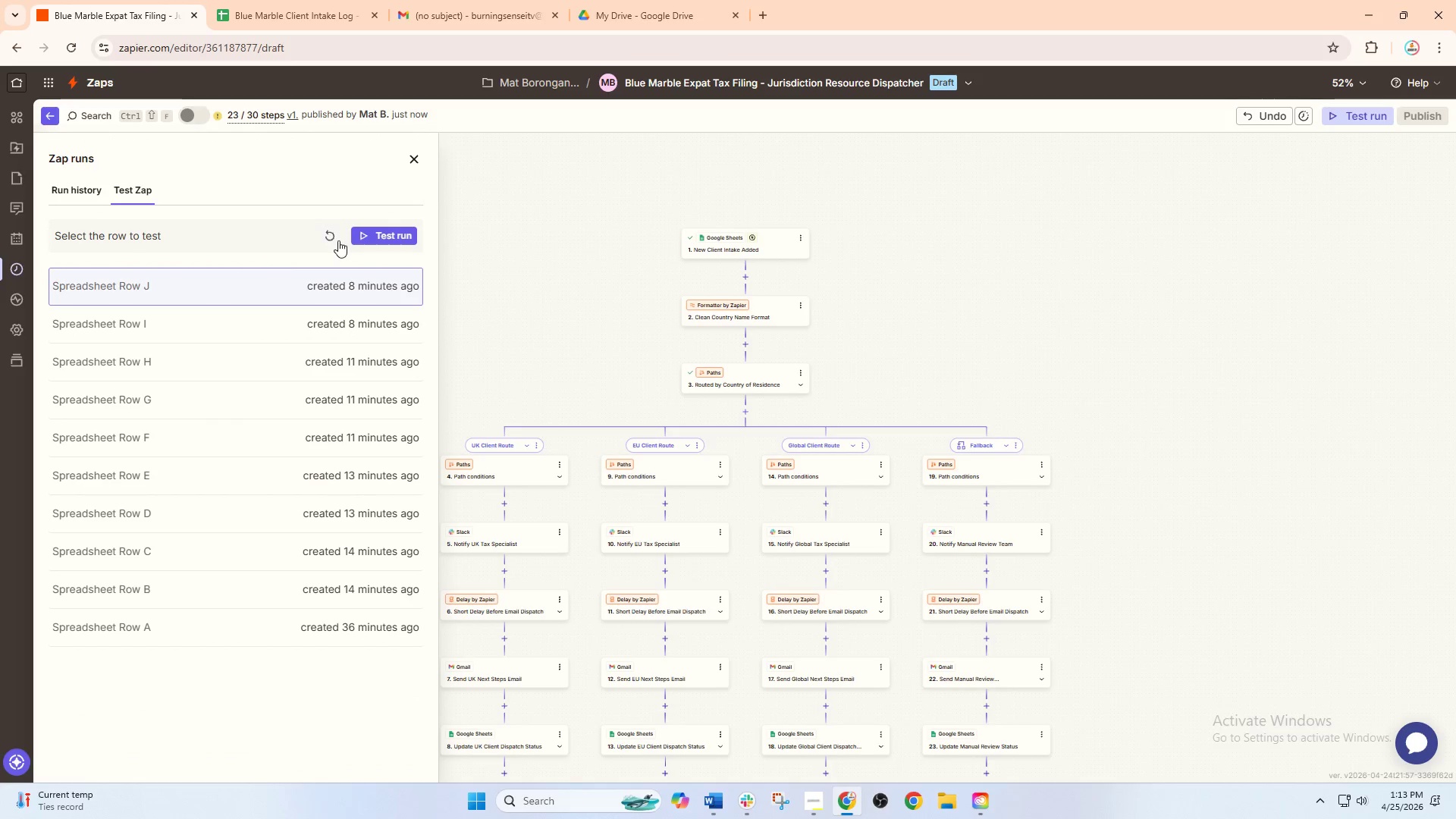 
left_click([331, 234])
 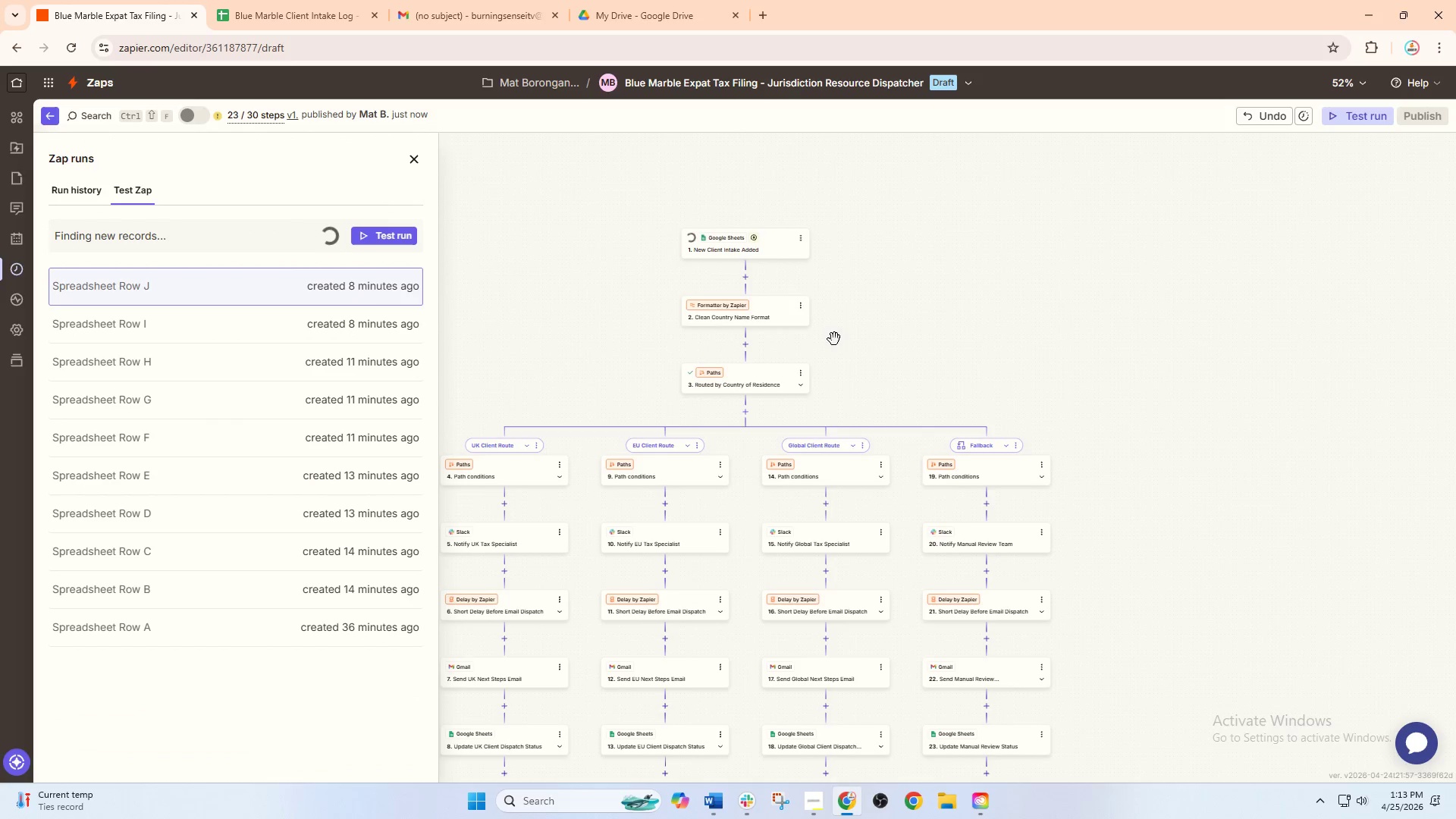 
left_click_drag(start_coordinate=[836, 334], to_coordinate=[892, 253])
 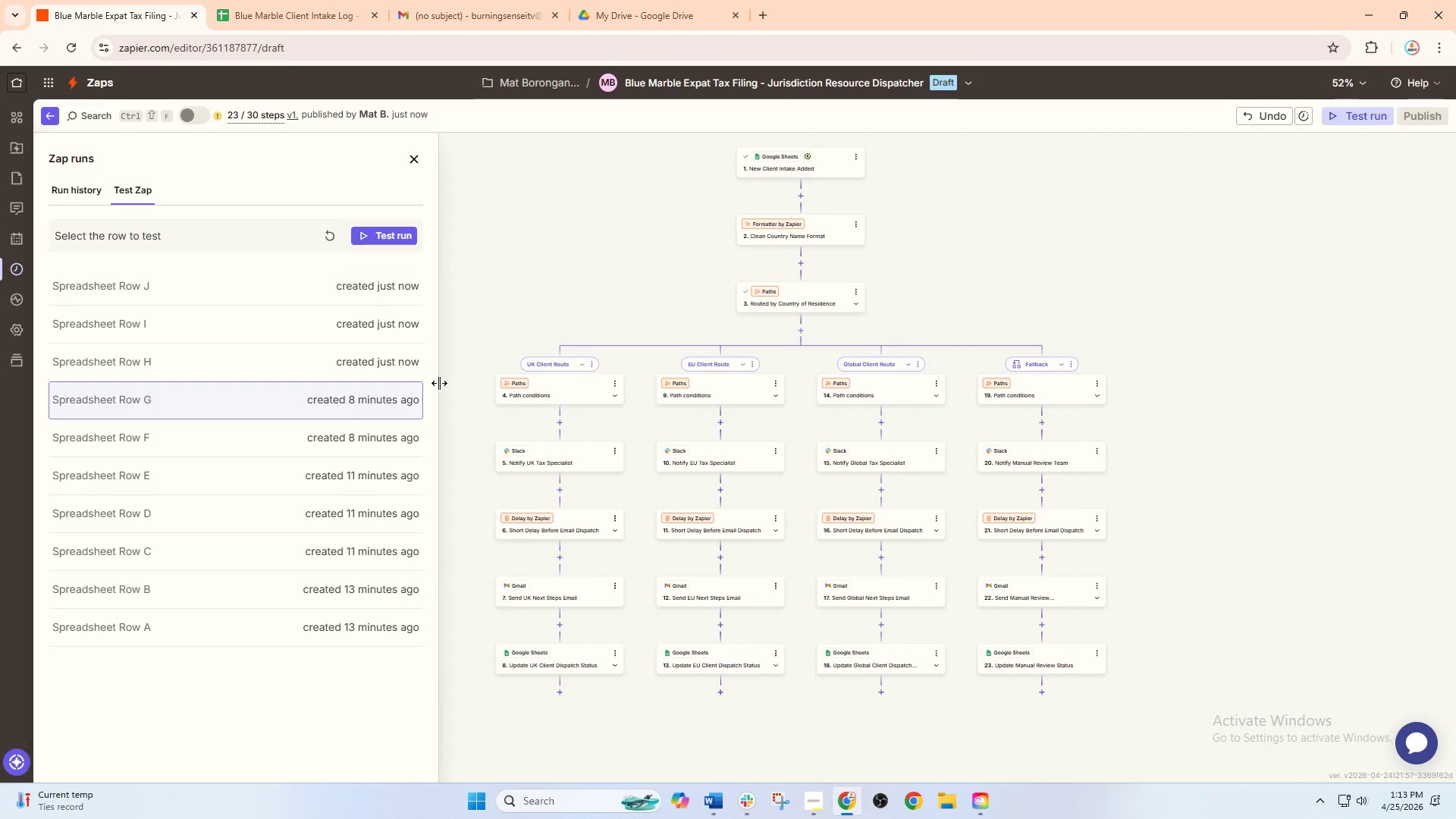 
left_click([353, 284])
 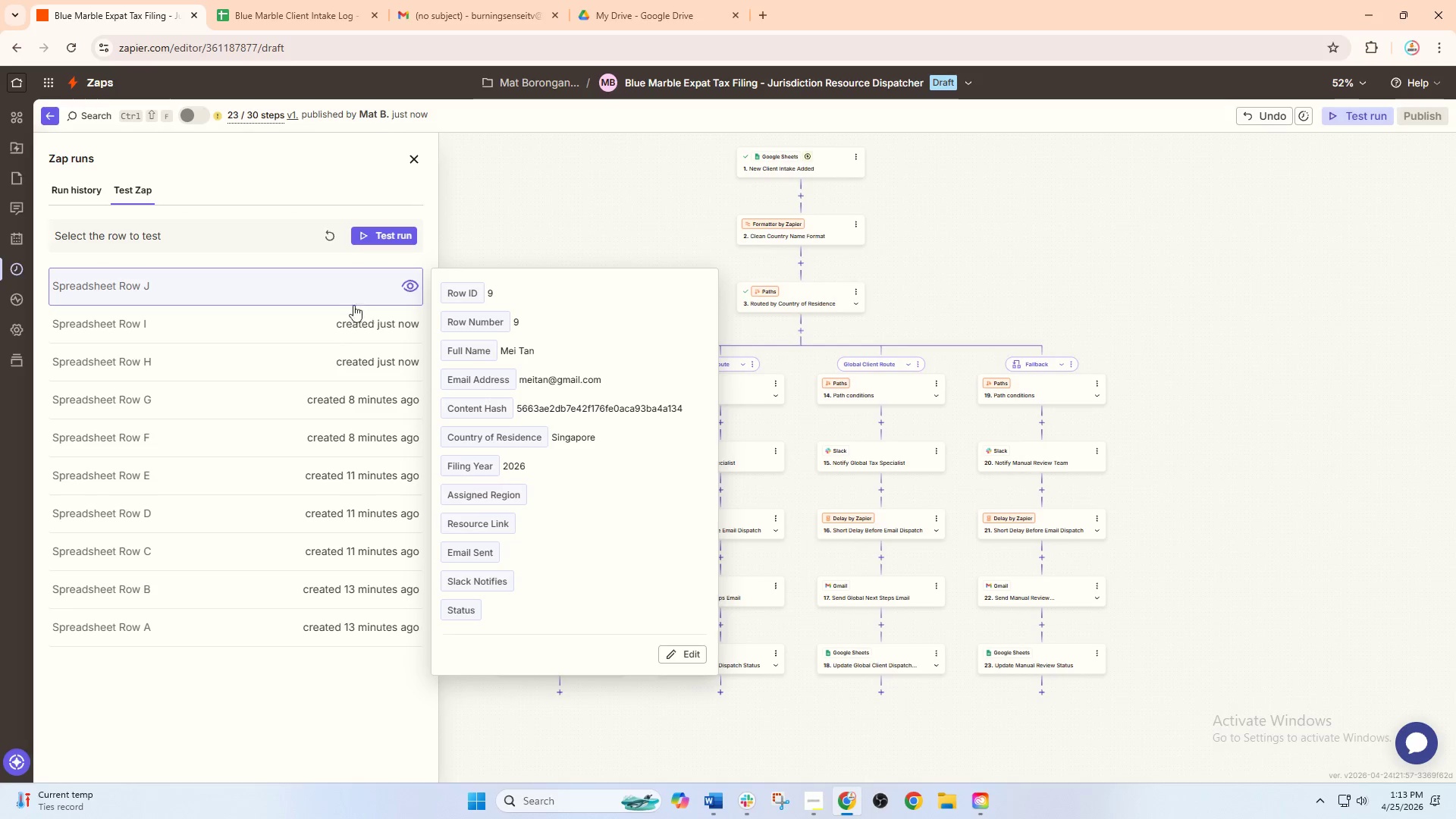 
left_click([353, 308])
 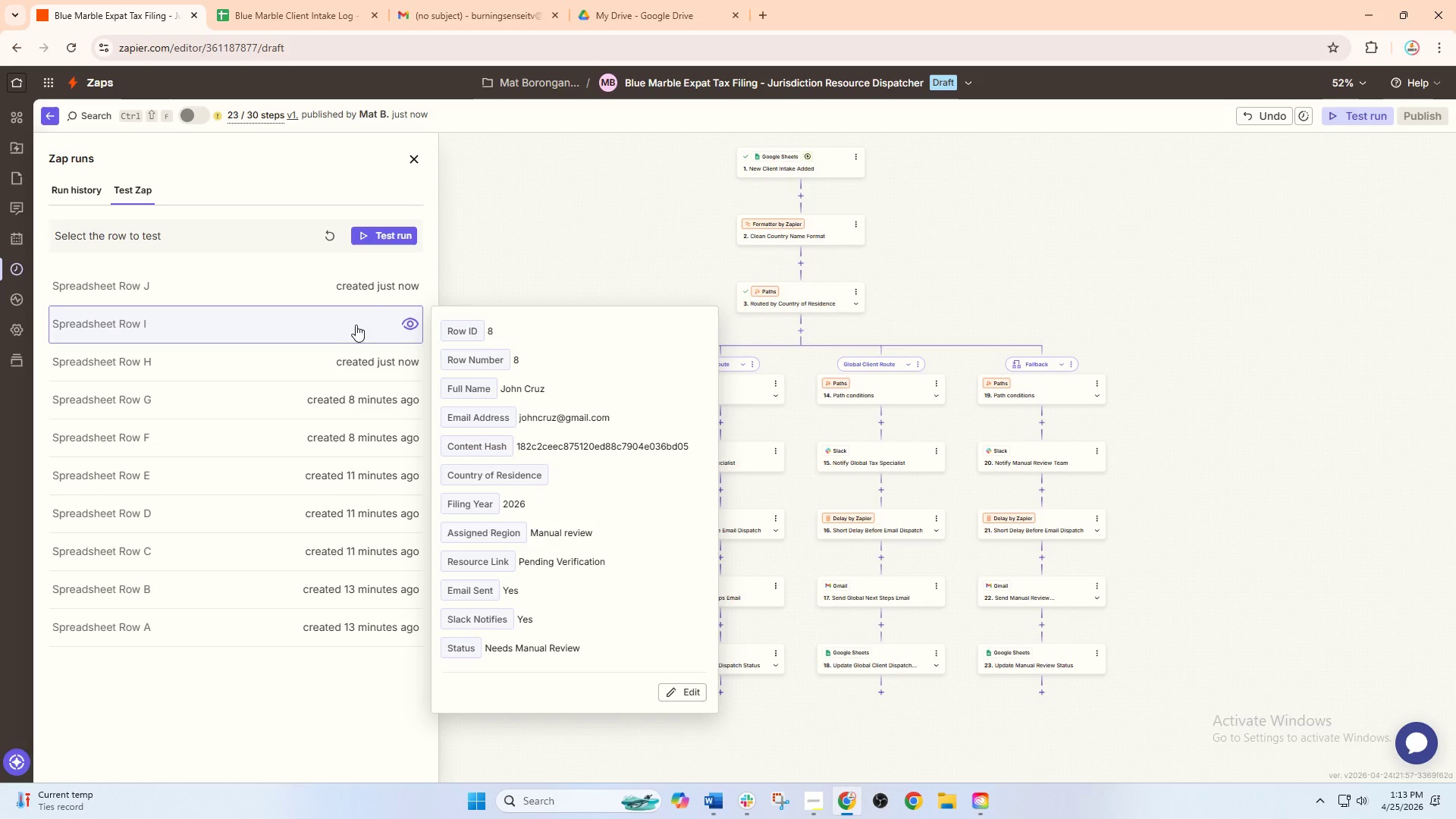 
left_click([359, 295])
 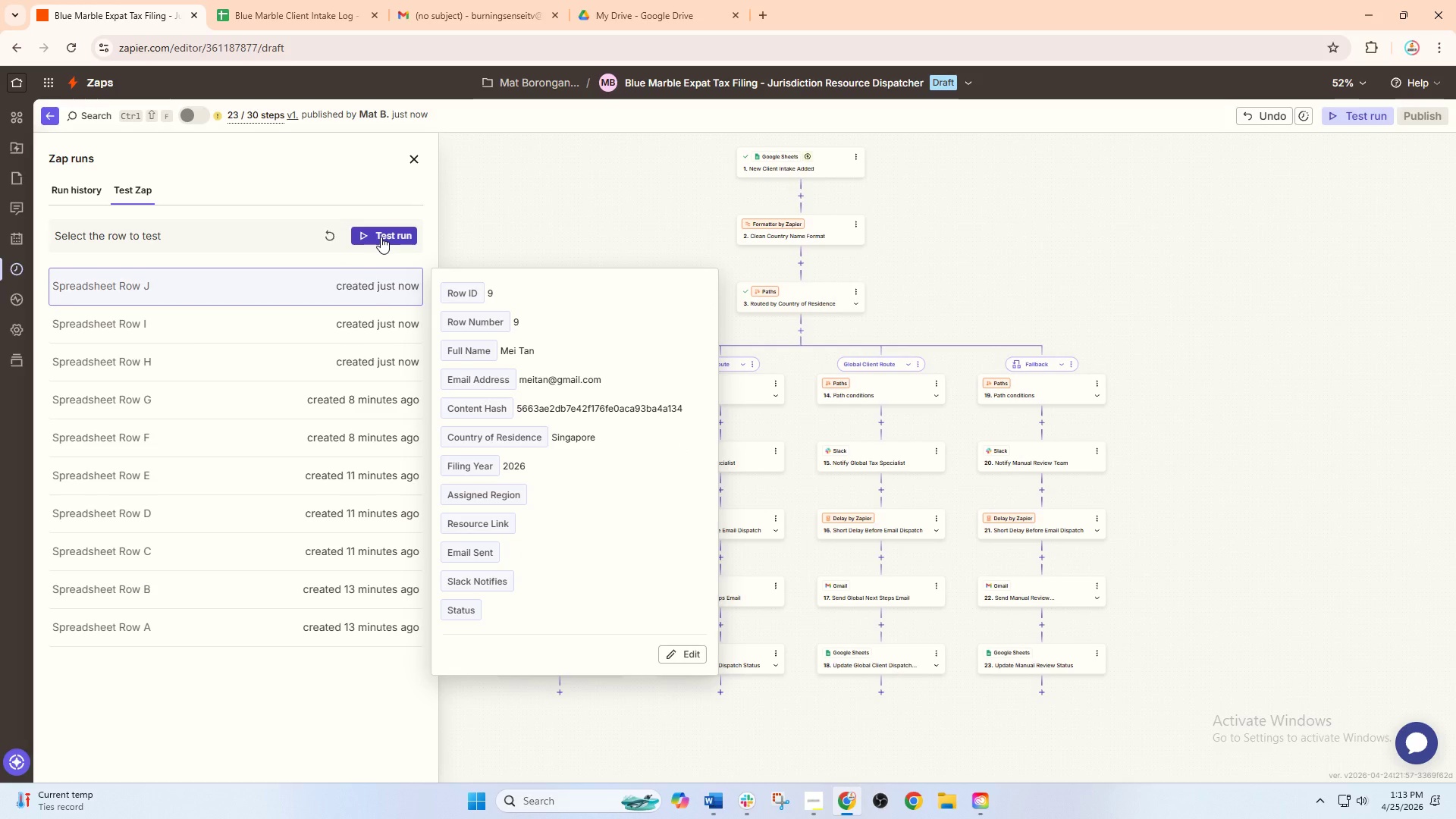 
left_click([381, 237])
 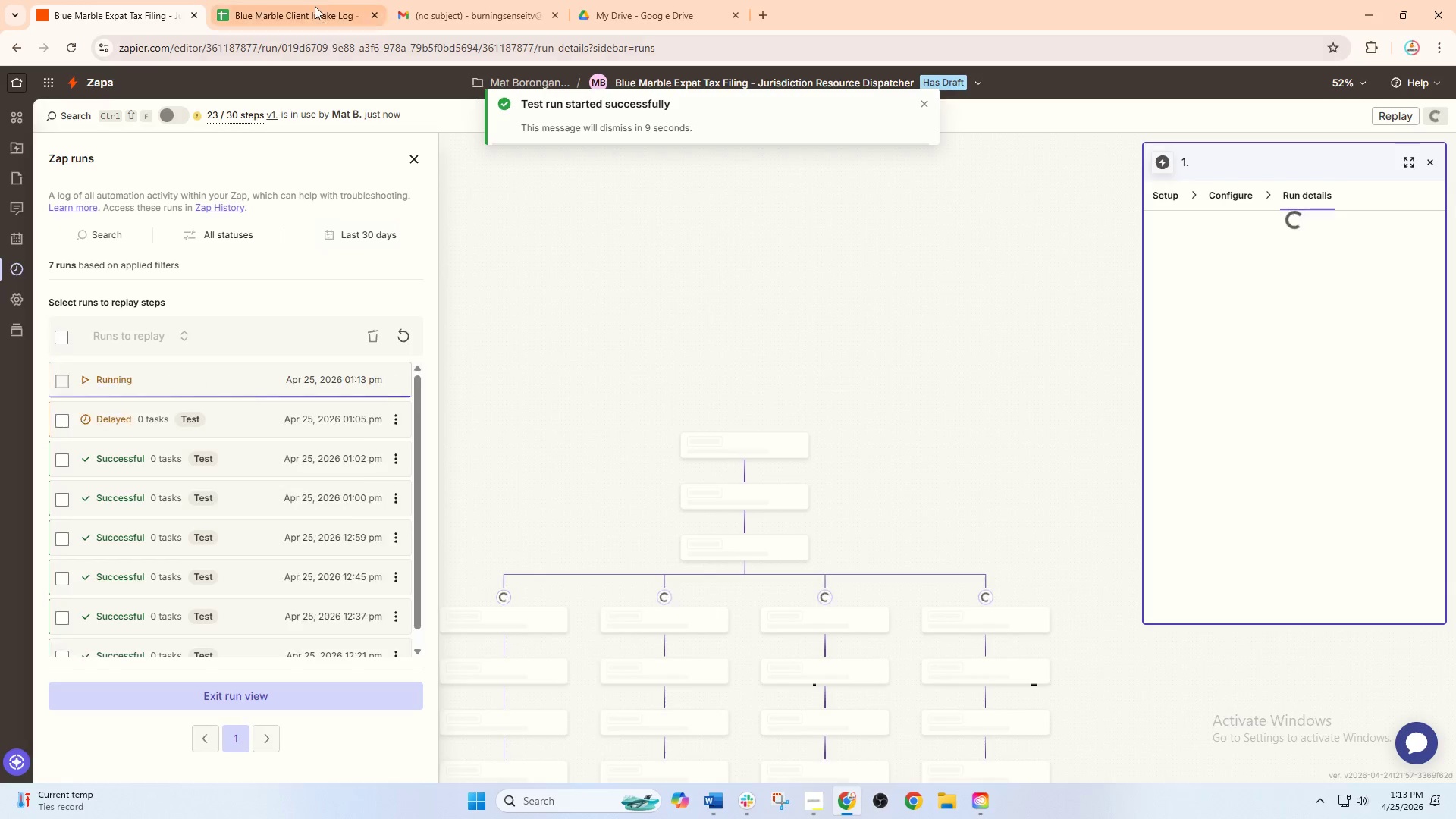 
scroll: coordinate [639, 314], scroll_direction: down, amount: 4.0
 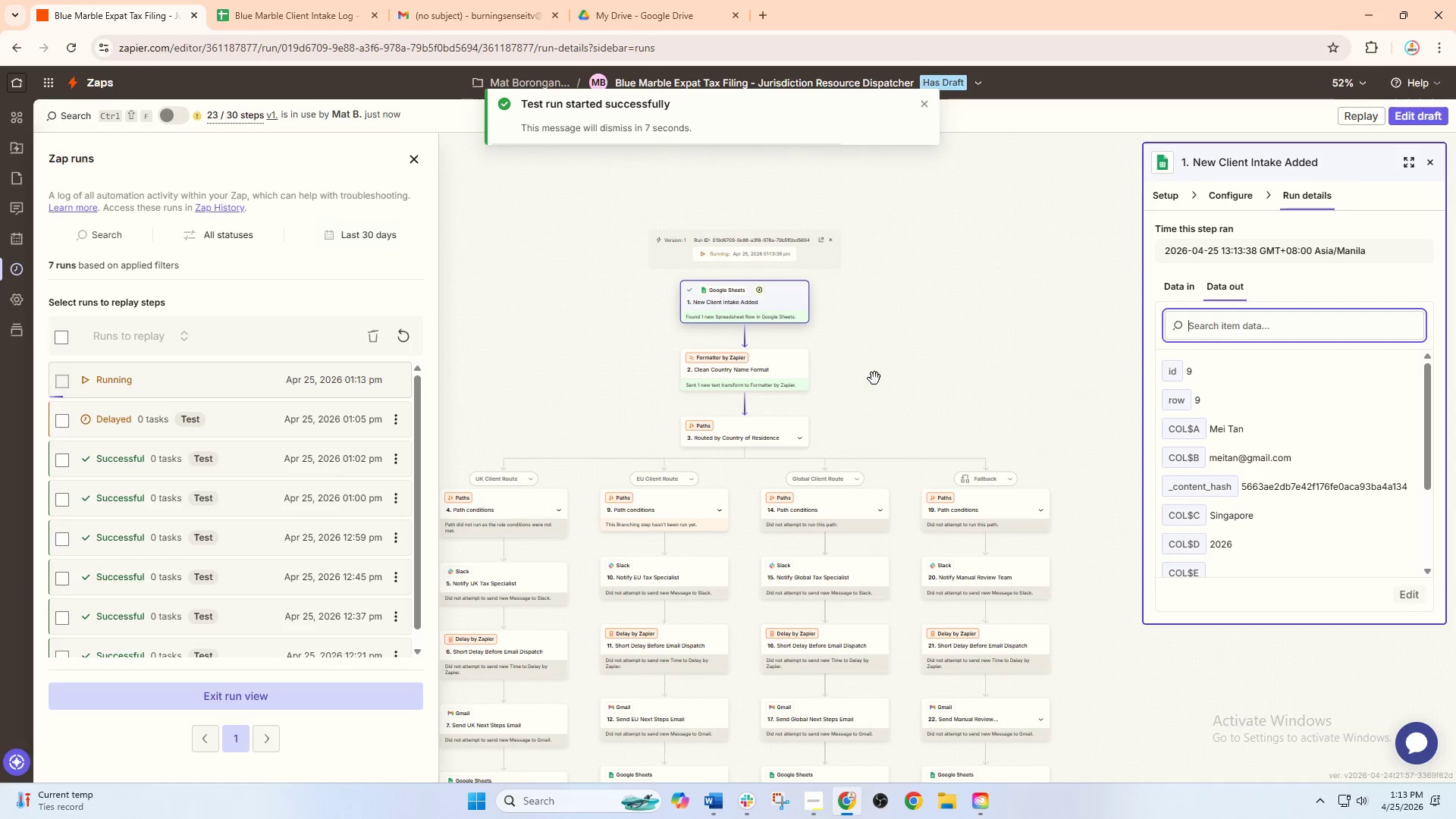 
left_click_drag(start_coordinate=[875, 375], to_coordinate=[921, 294])
 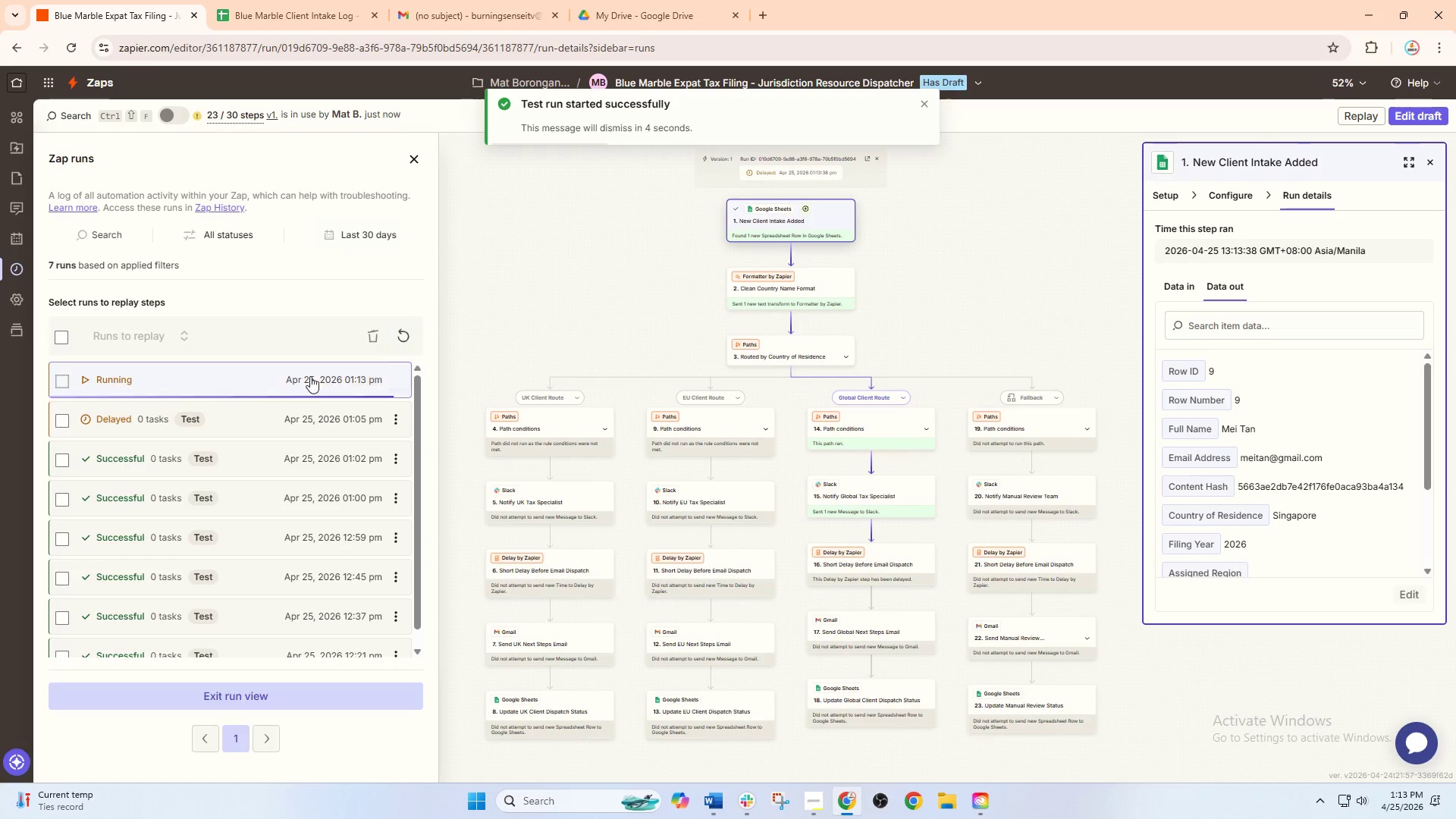 
left_click_drag(start_coordinate=[563, 278], to_coordinate=[528, 273])
 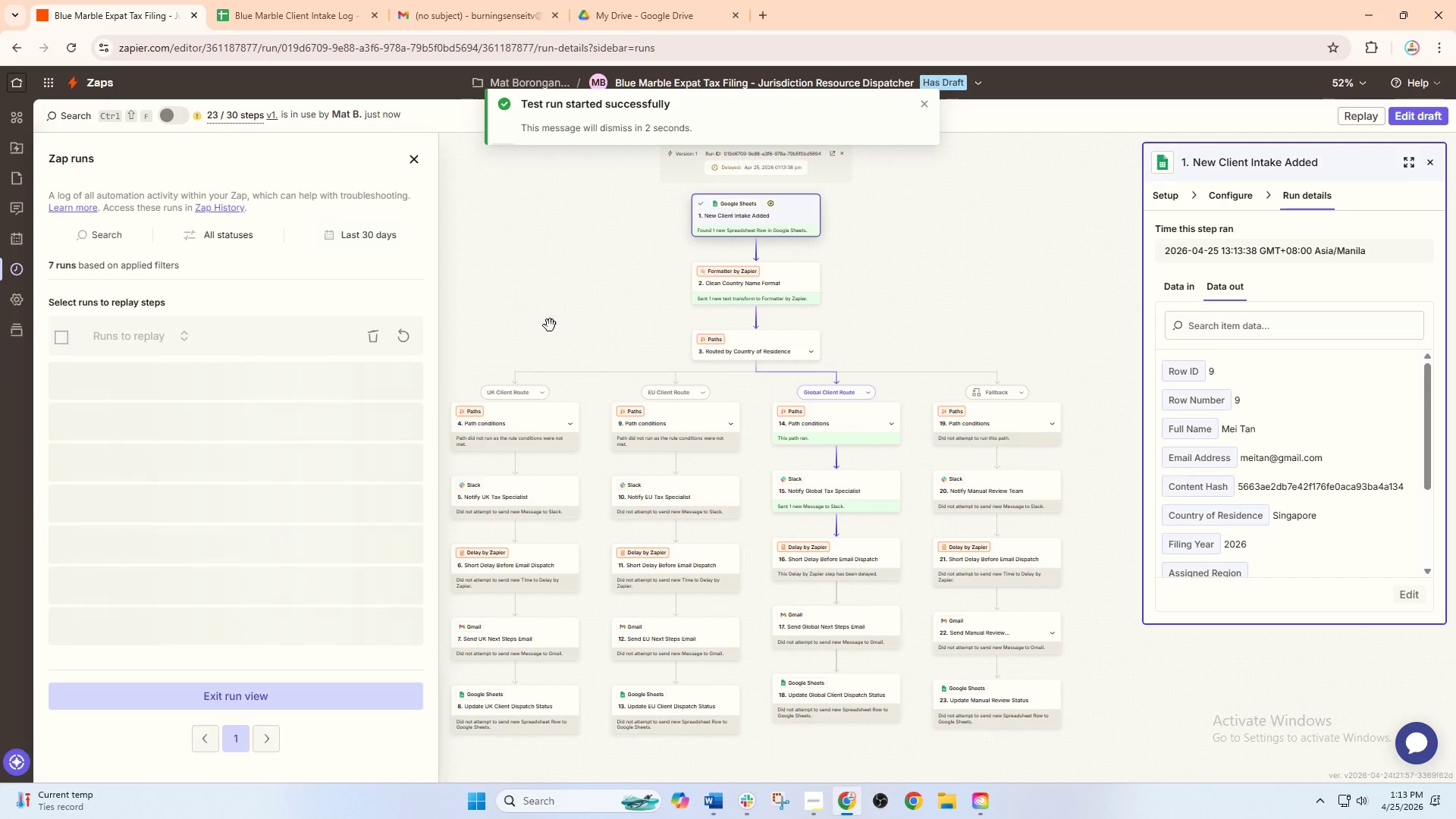 
left_click_drag(start_coordinate=[560, 303], to_coordinate=[576, 288])
 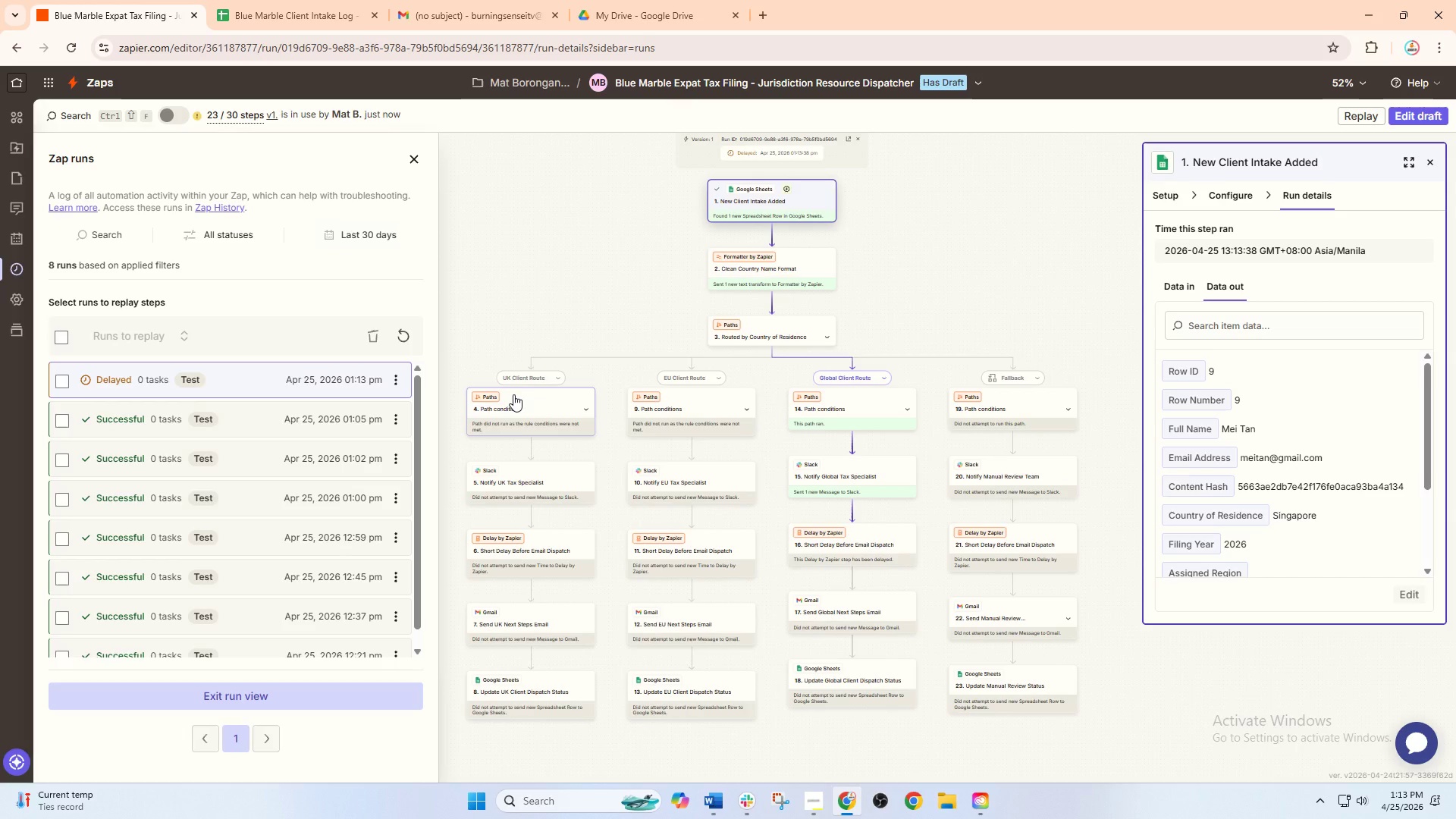 
wait(12.69)
 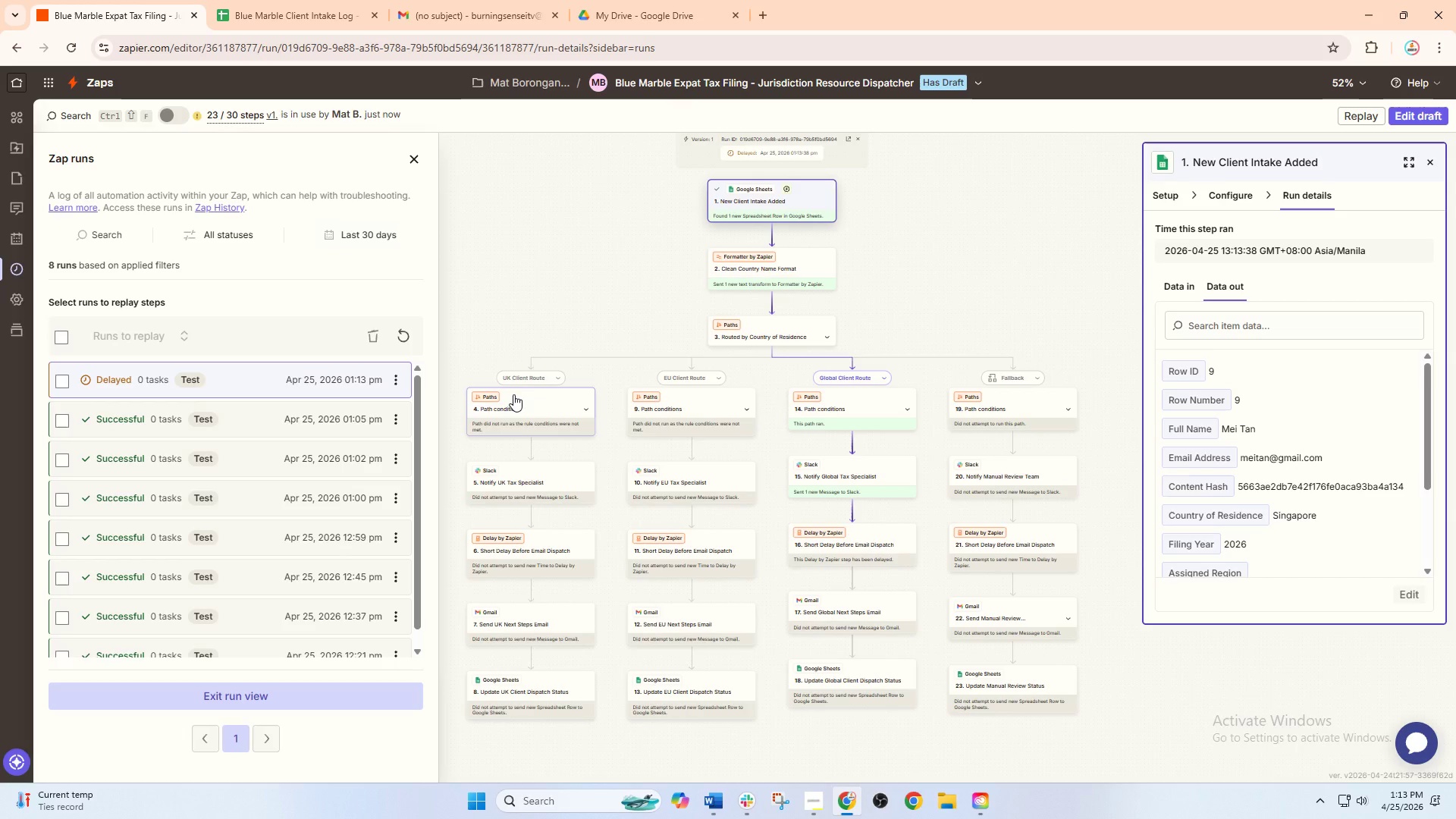 
scroll: coordinate [286, 326], scroll_direction: up, amount: 1.0
 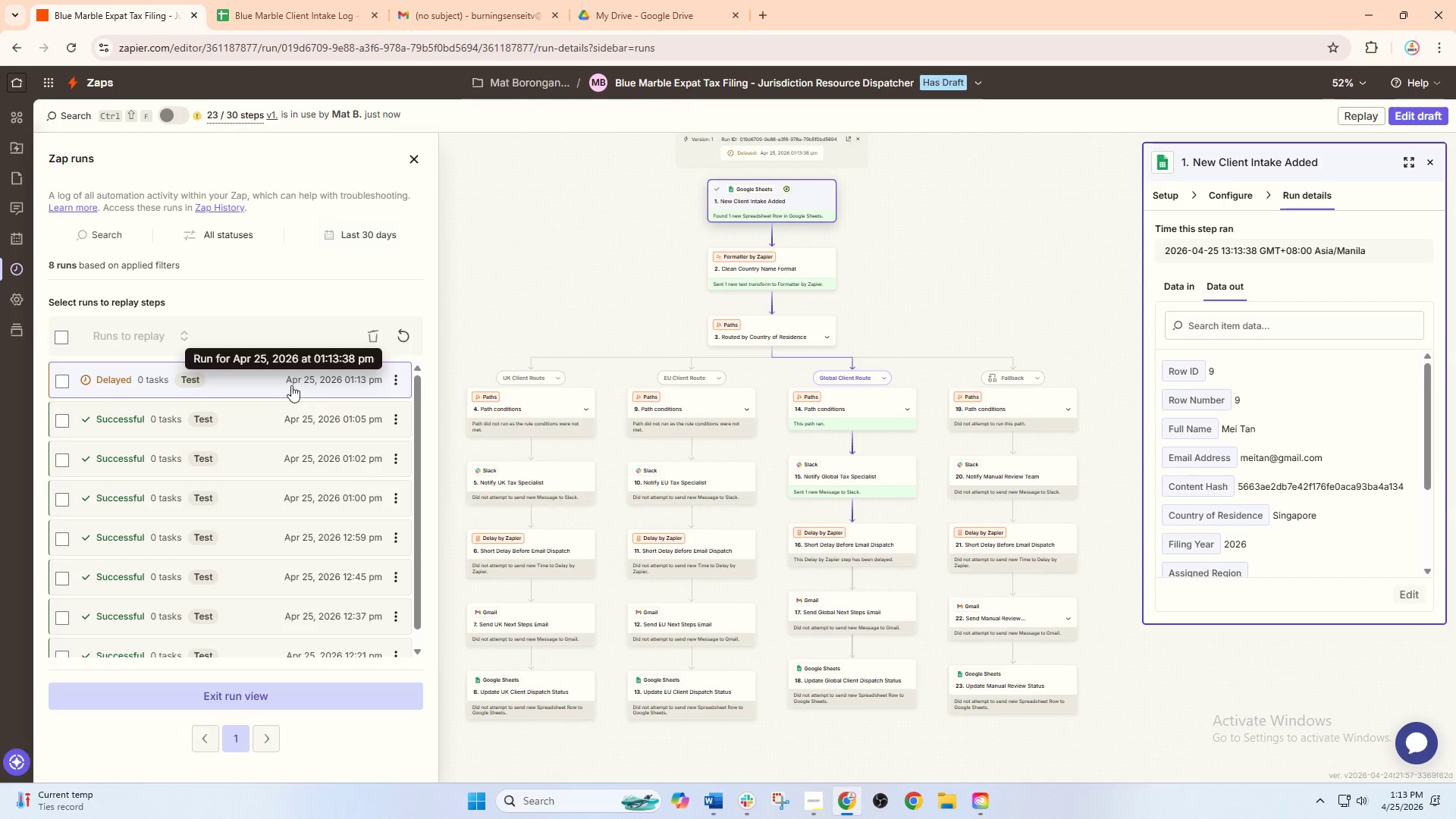 
left_click([251, 376])
 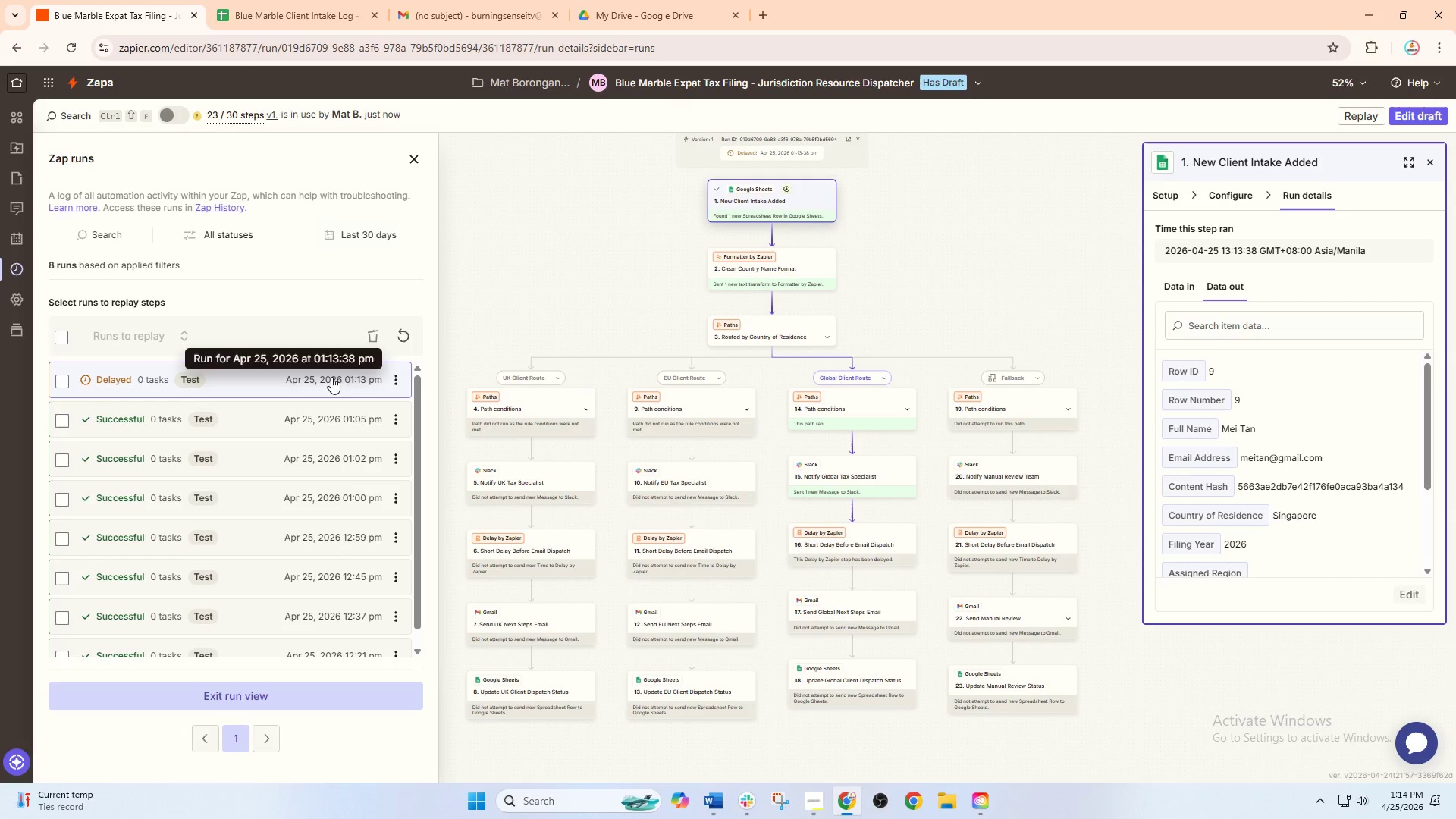 
scroll: coordinate [645, 377], scroll_direction: up, amount: 2.0
 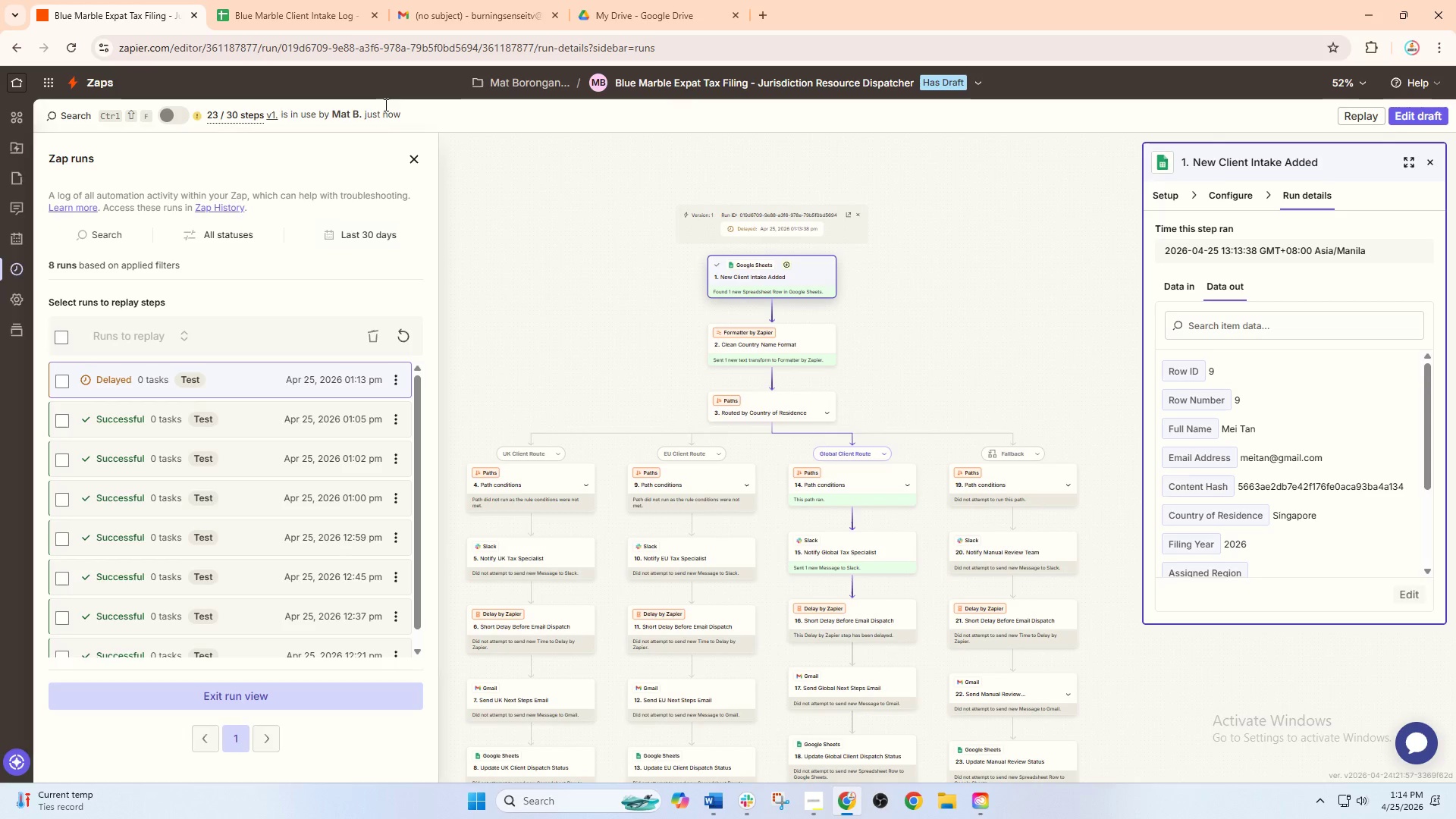 
left_click([317, 0])
 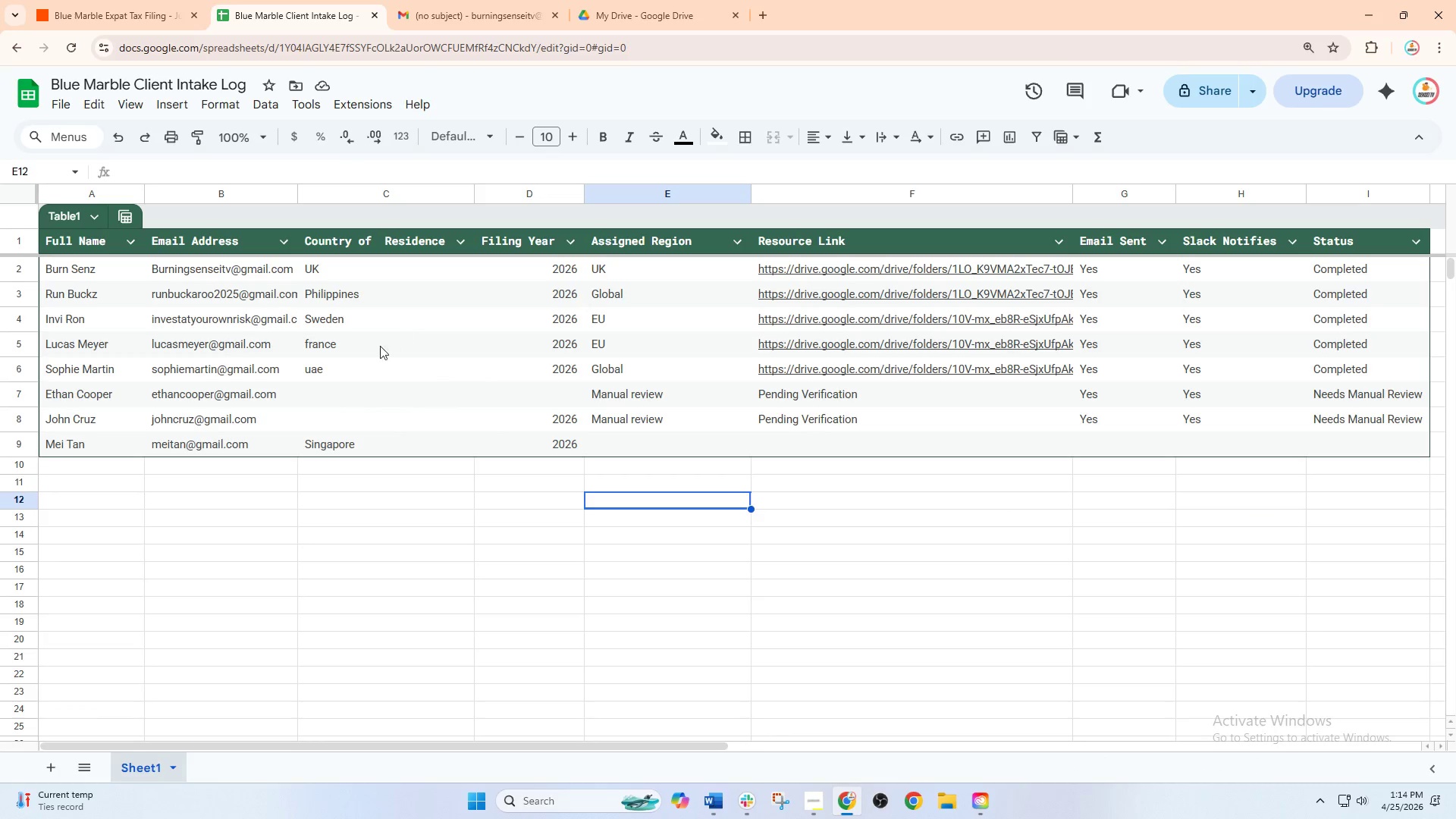 
wait(7.88)
 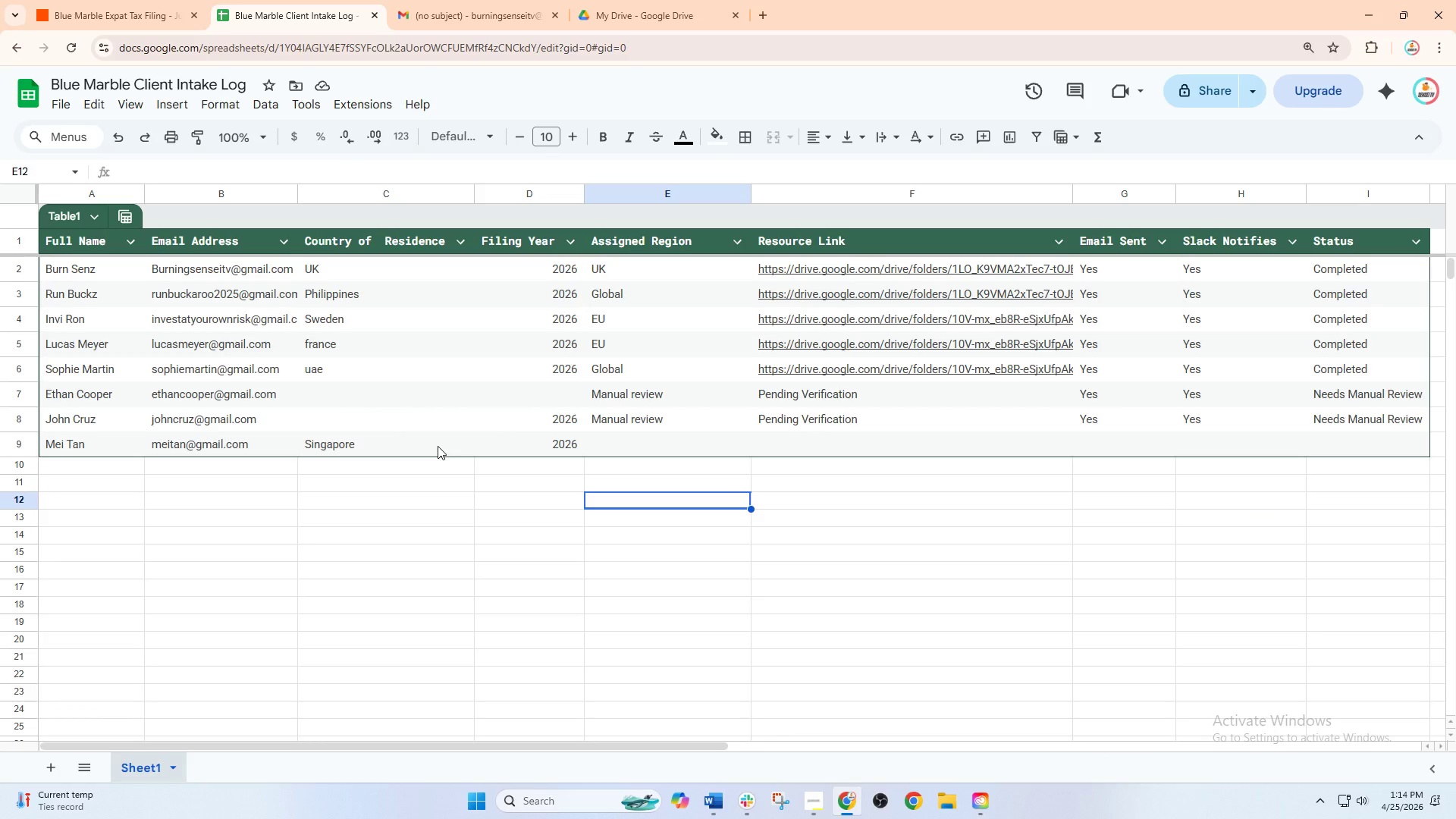 
left_click([128, 0])
 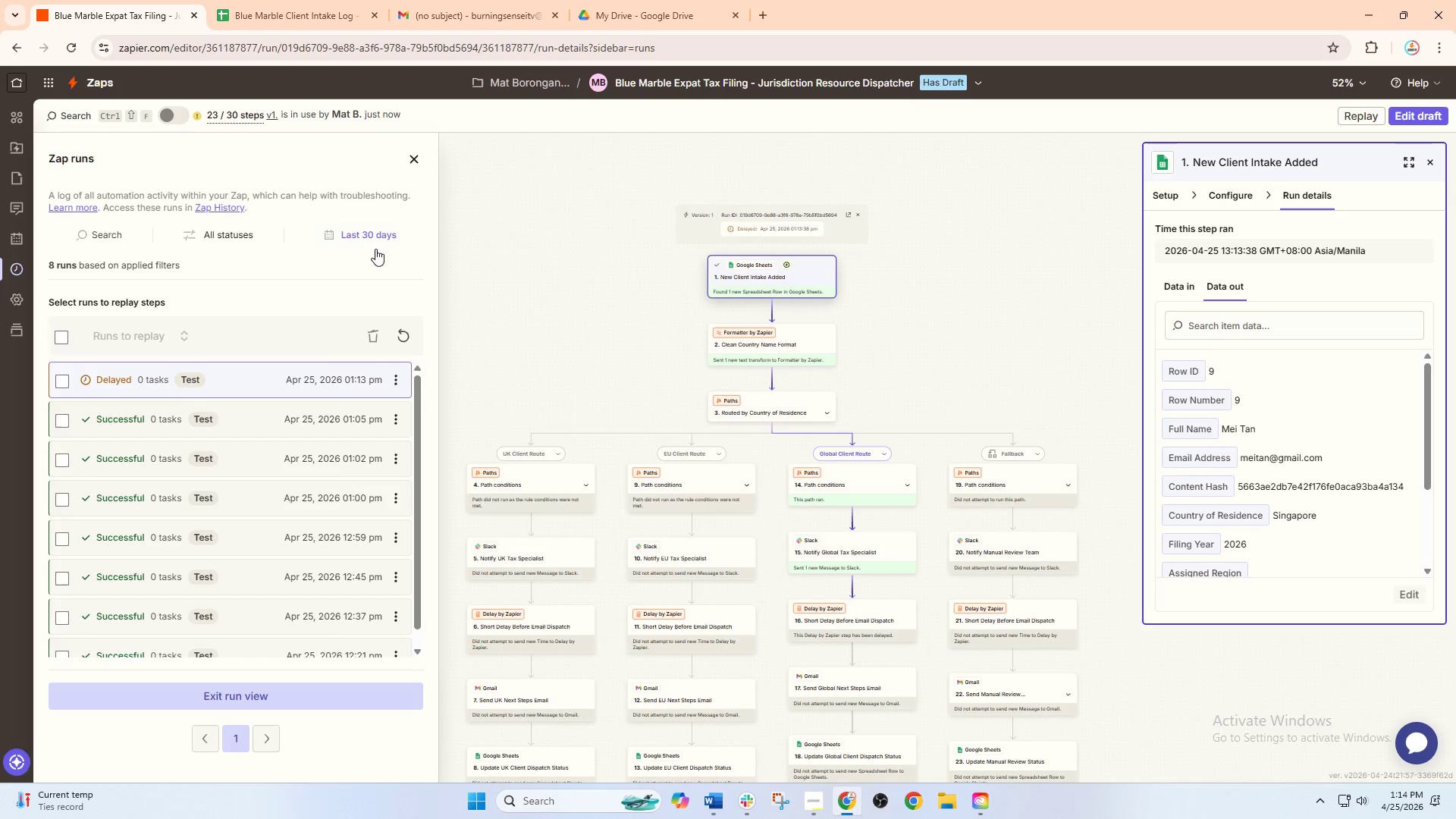 
scroll: coordinate [372, 398], scroll_direction: up, amount: 4.0
 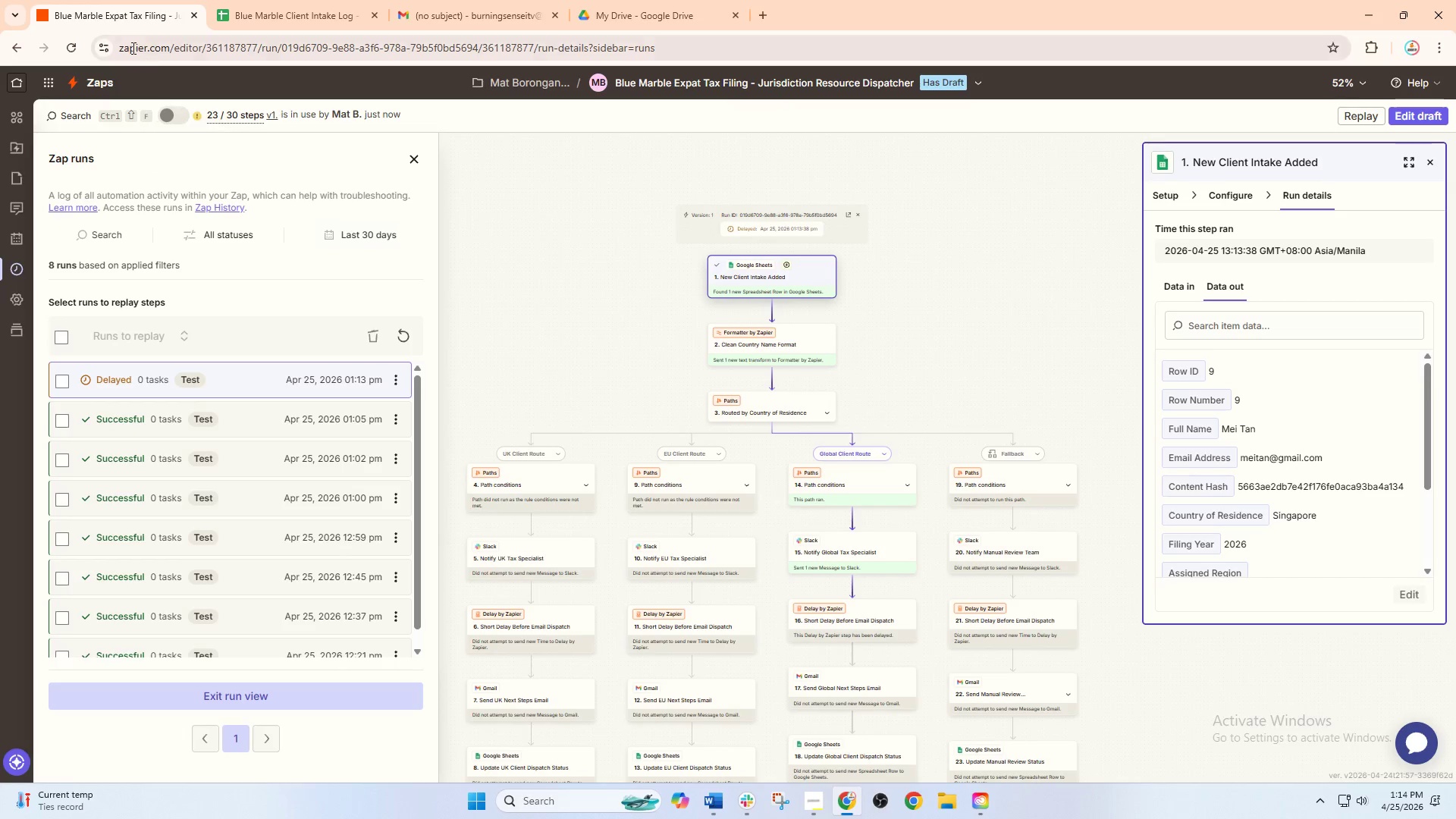 
left_click([80, 55])
 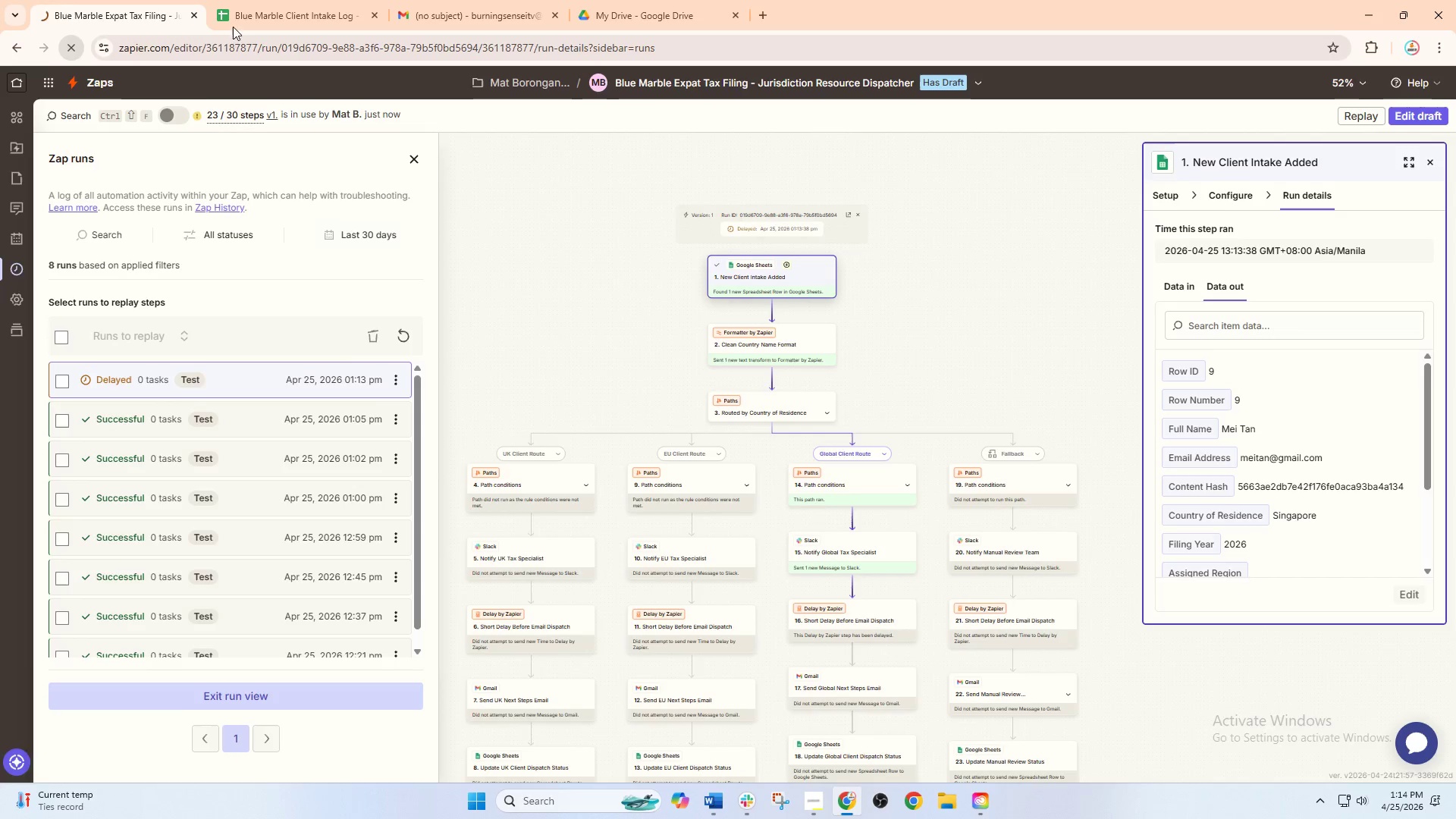 
left_click([279, 0])
 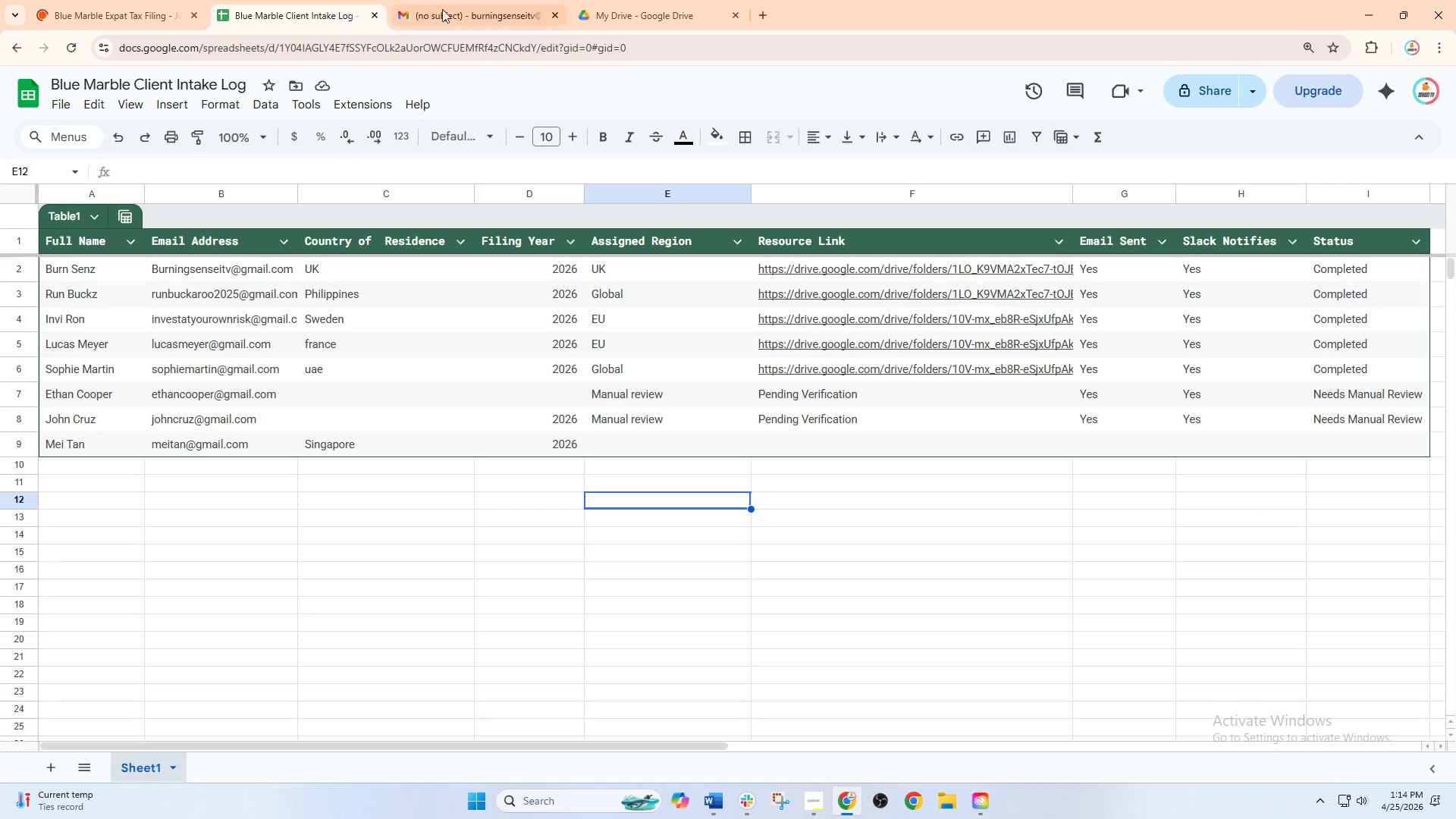 
left_click([451, 9])
 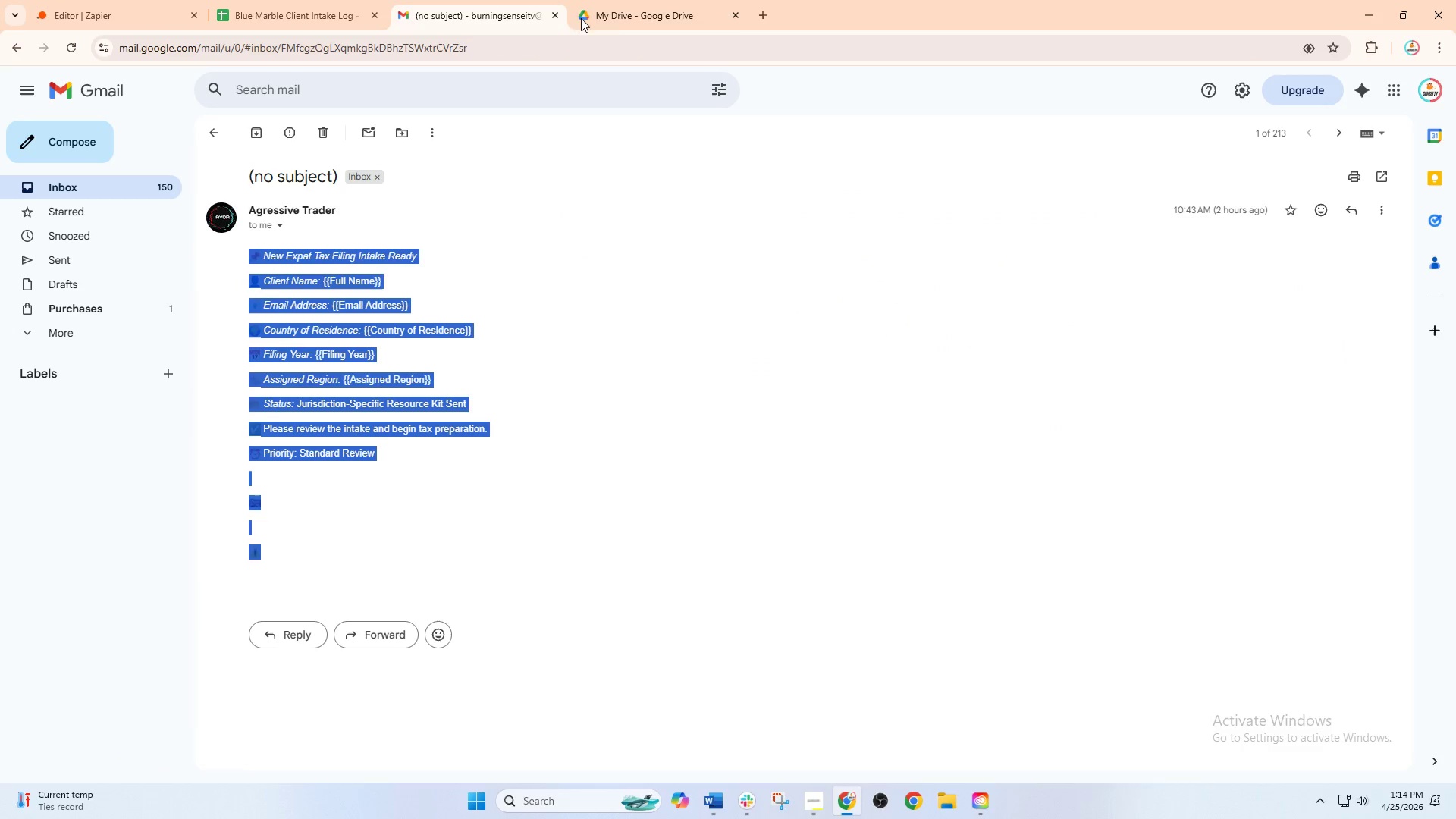 
left_click([649, 0])
 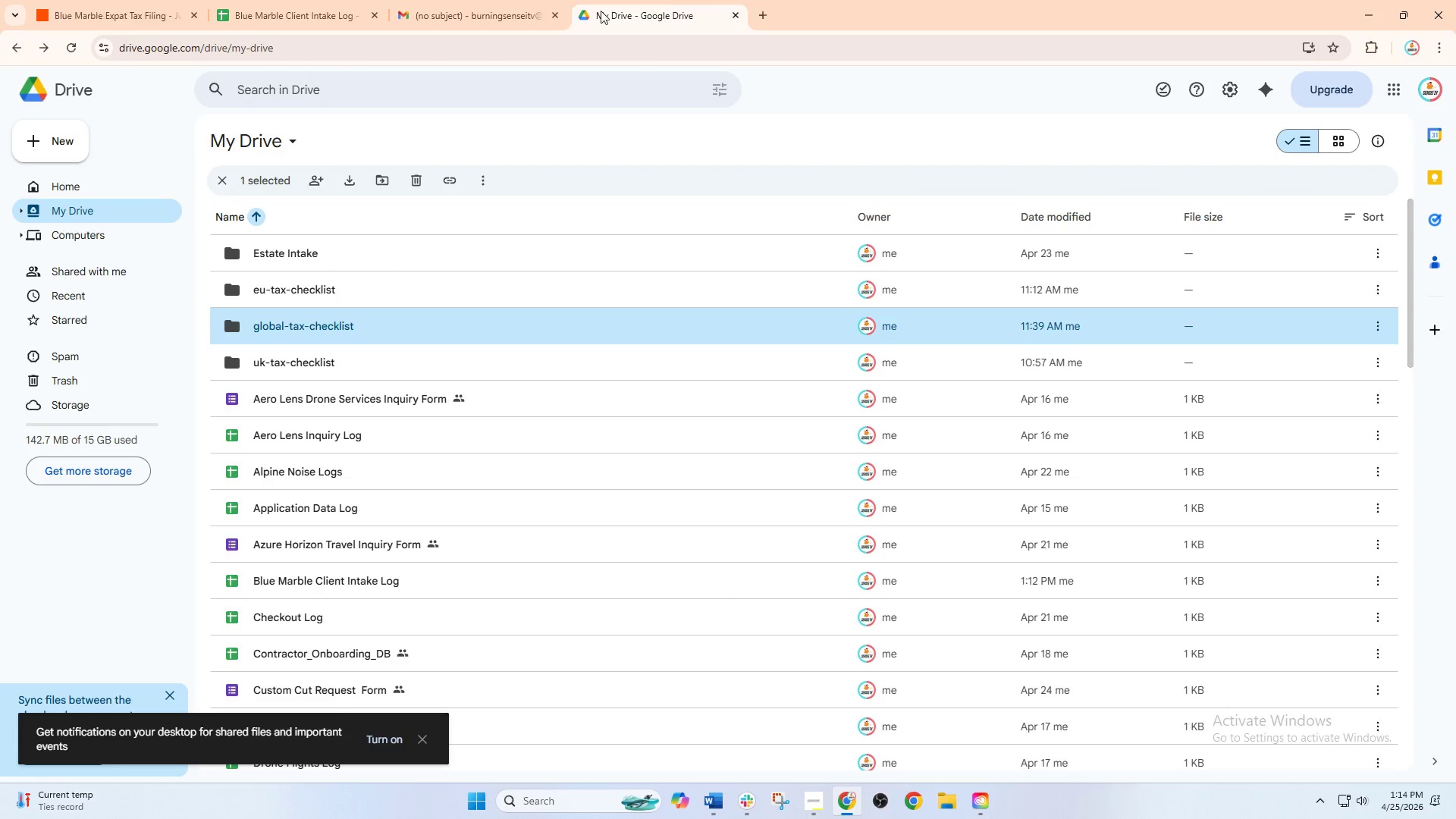 
left_click([460, 0])
 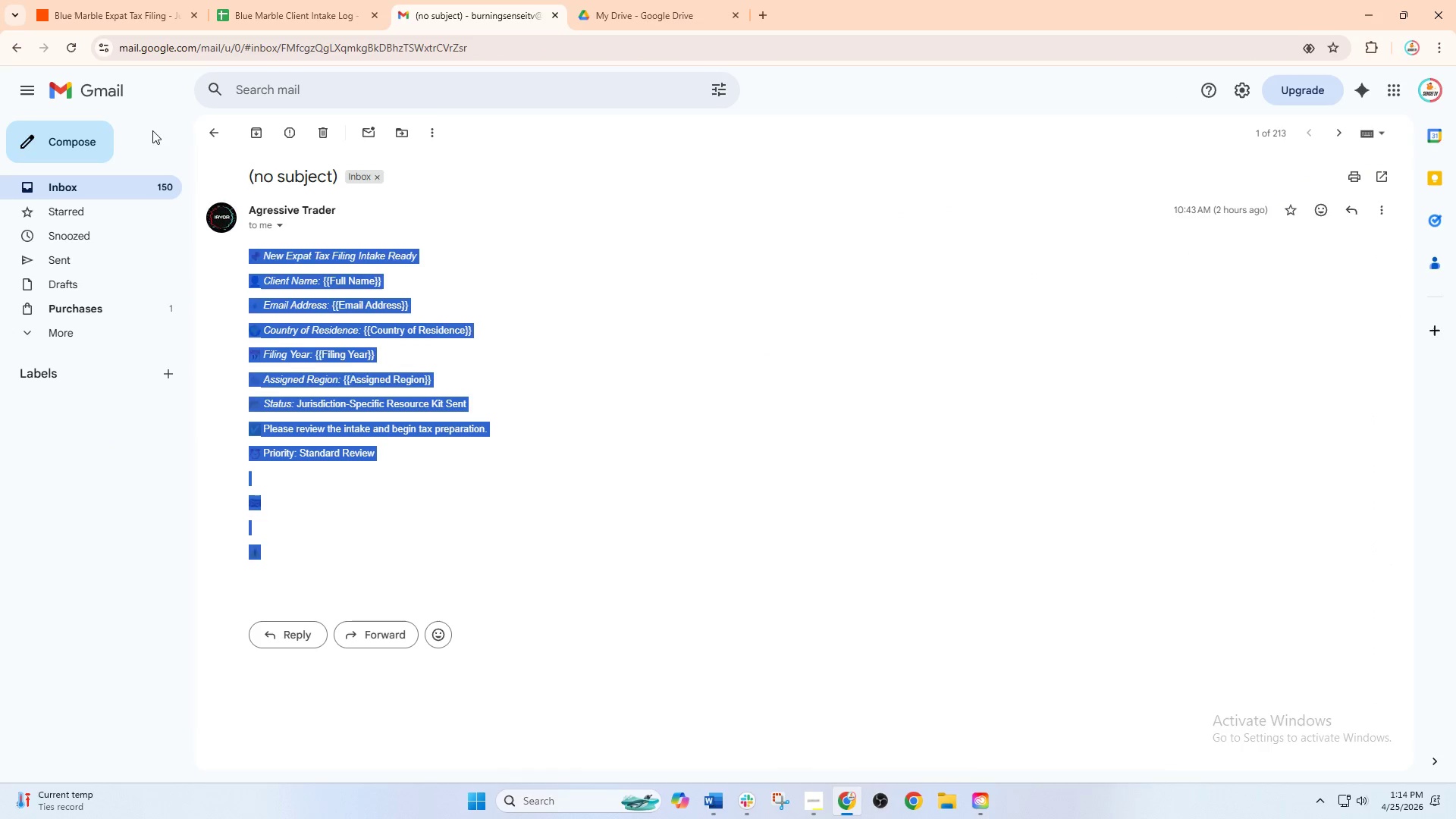 
left_click([117, 183])
 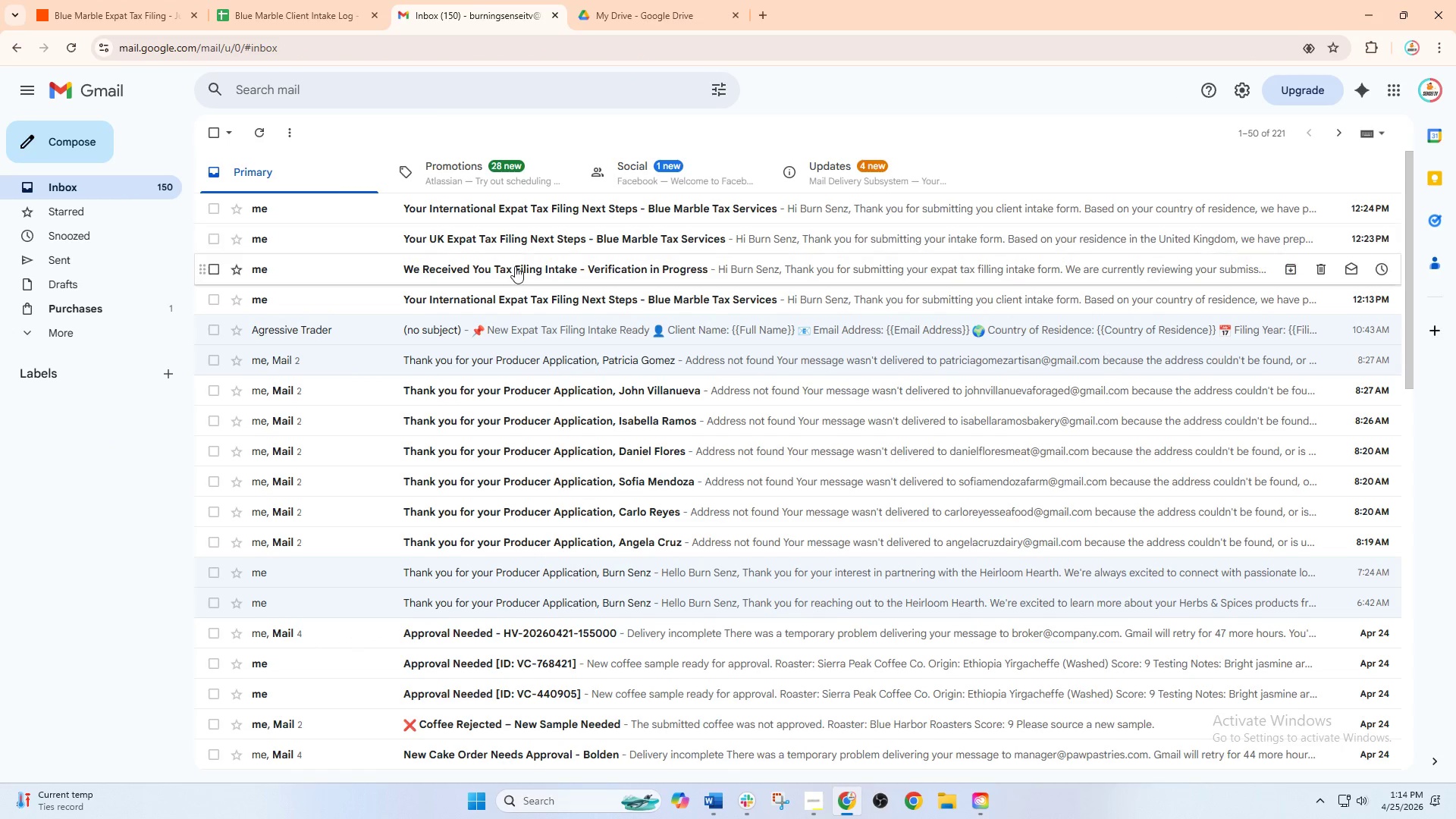 
left_click([135, 0])
 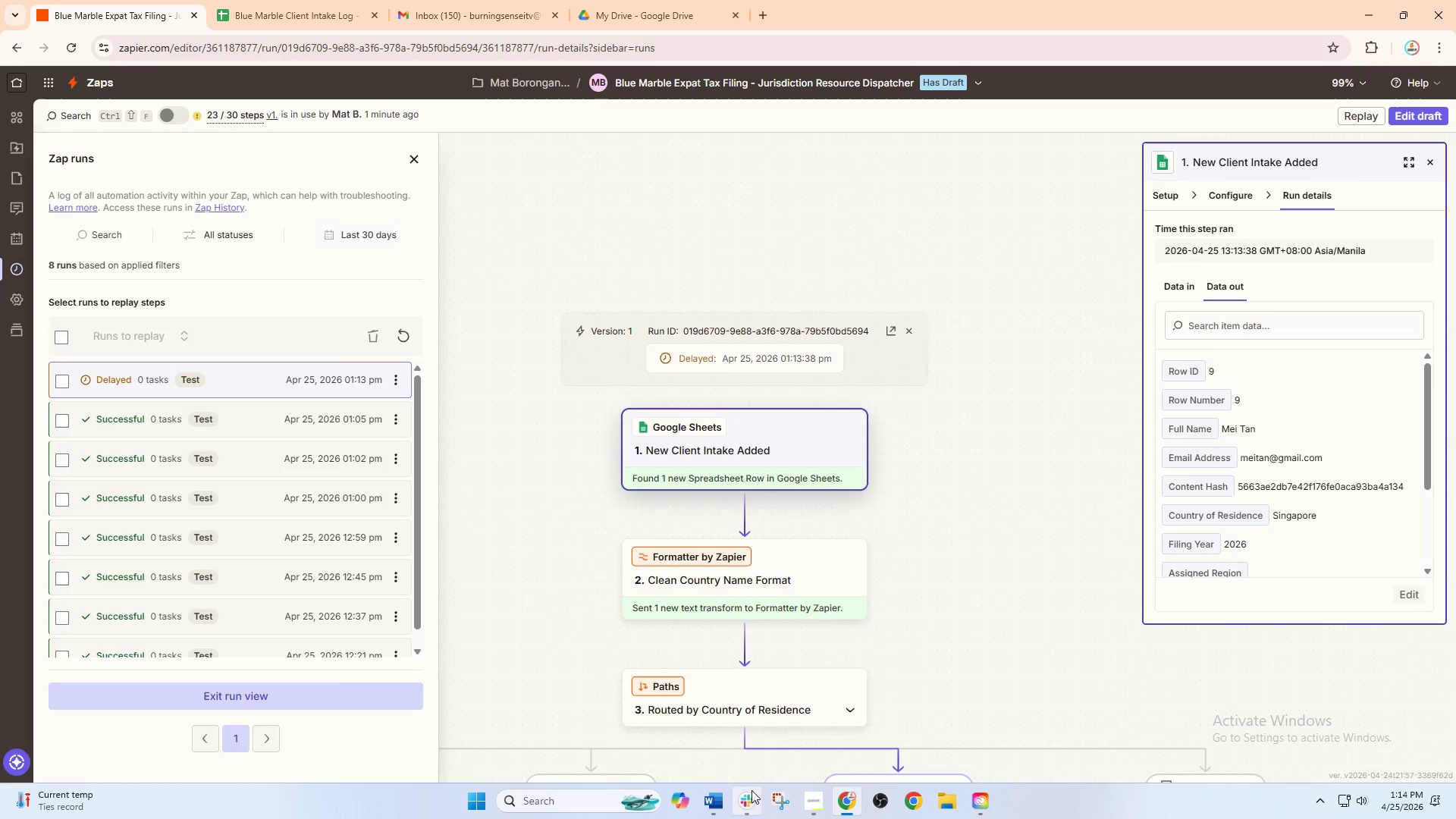 
left_click([712, 805])
 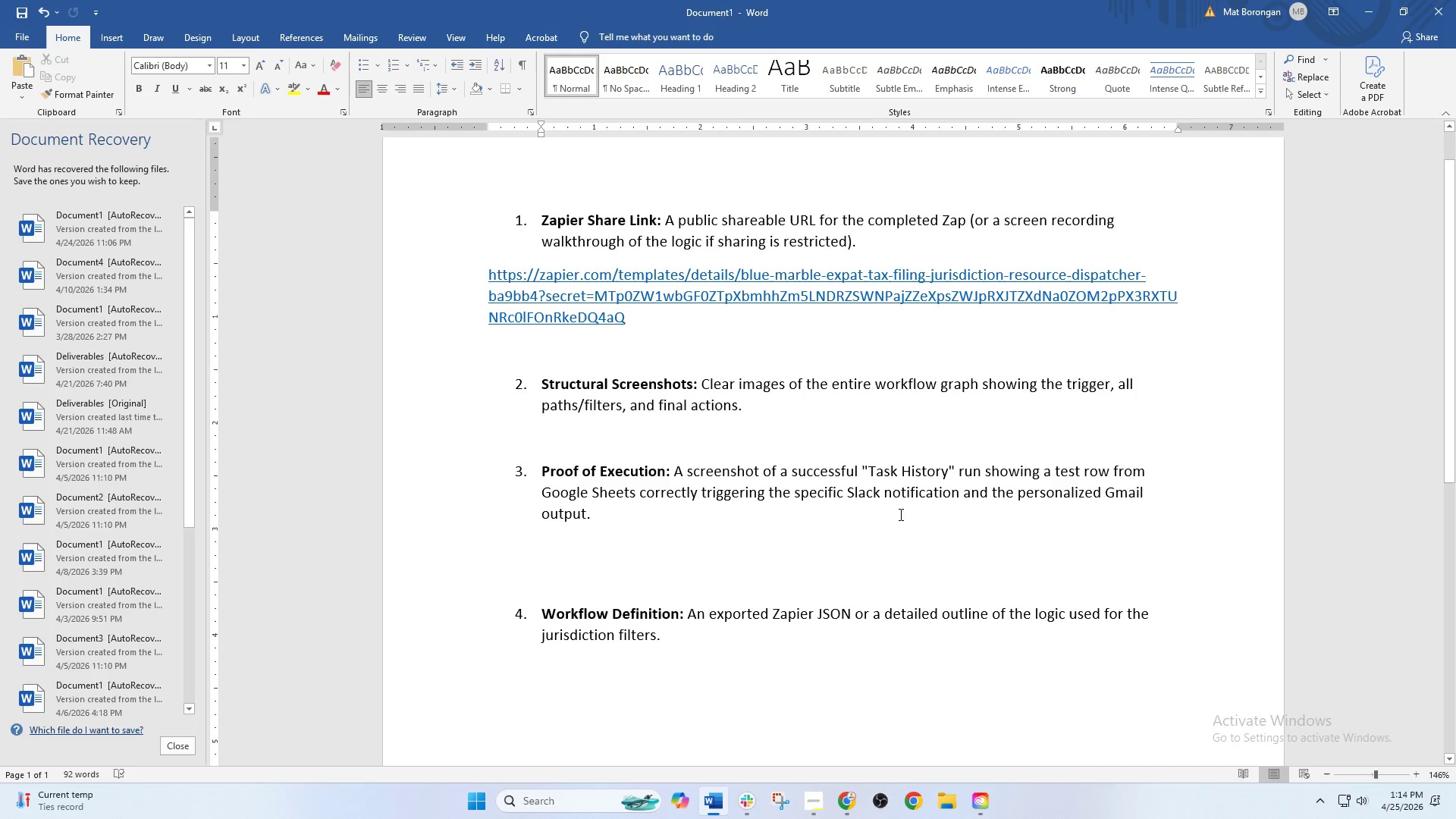 
wait(9.66)
 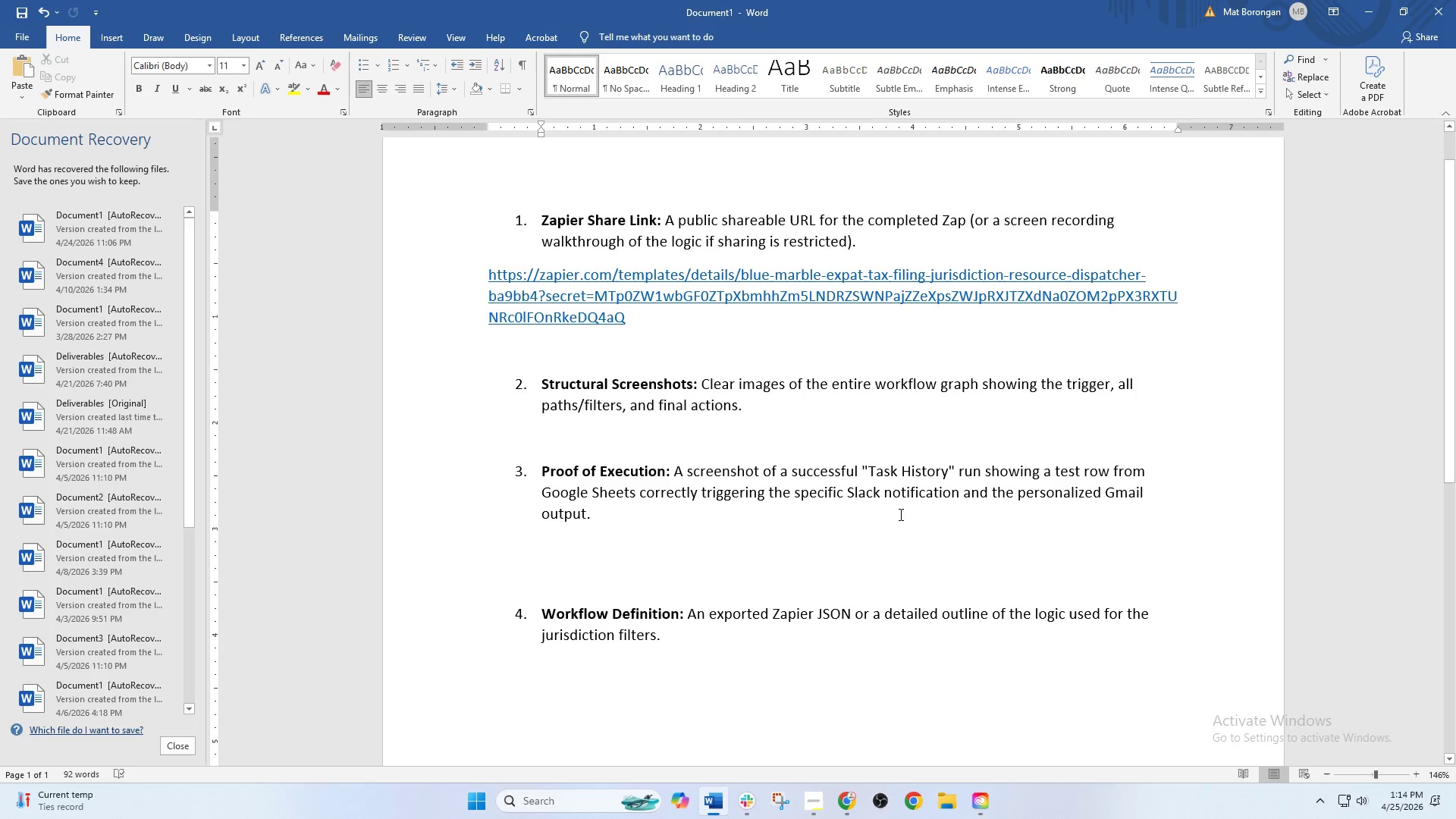 
left_click([843, 805])
 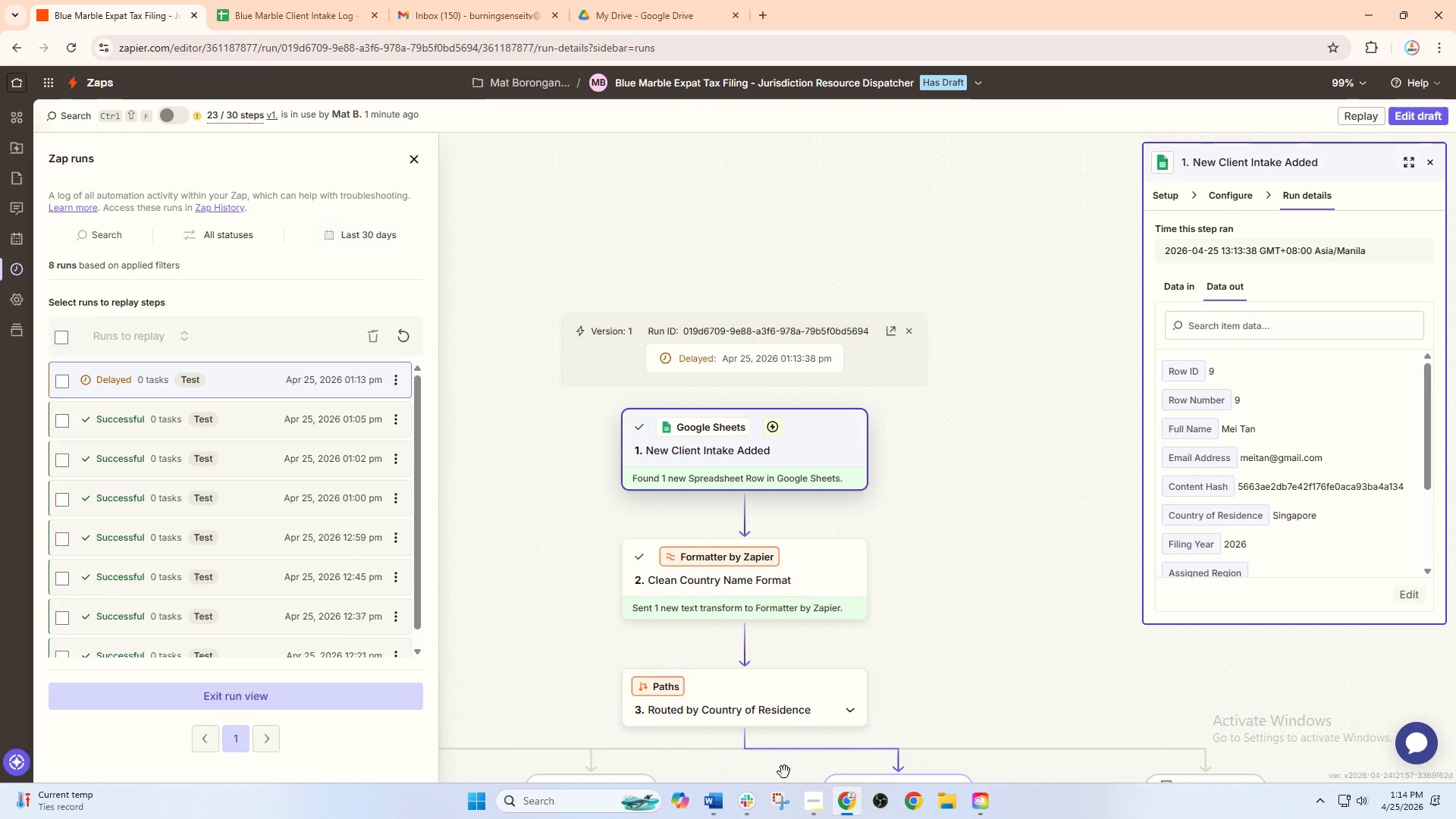 
left_click([937, 808])
 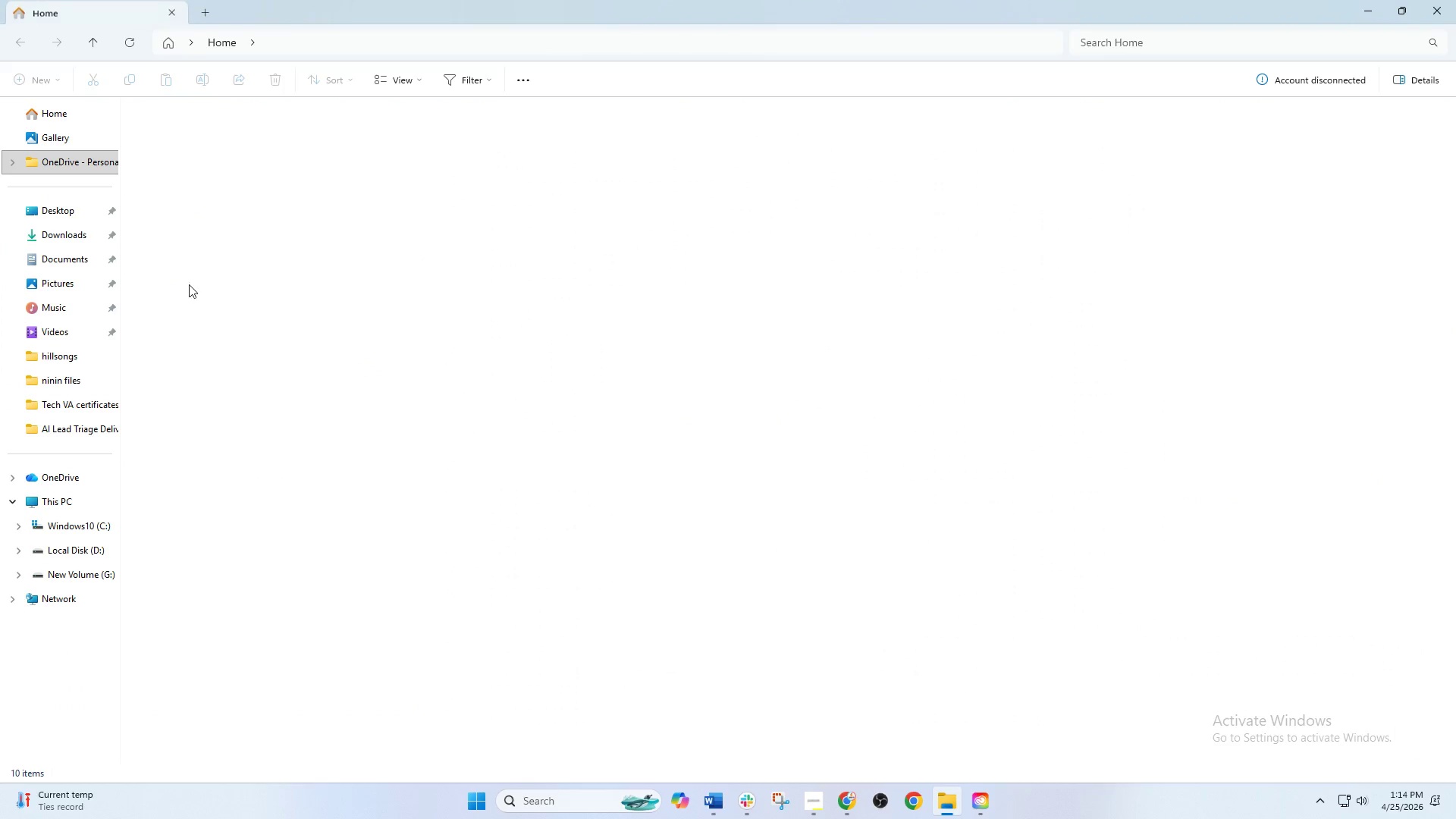 
left_click([61, 263])
 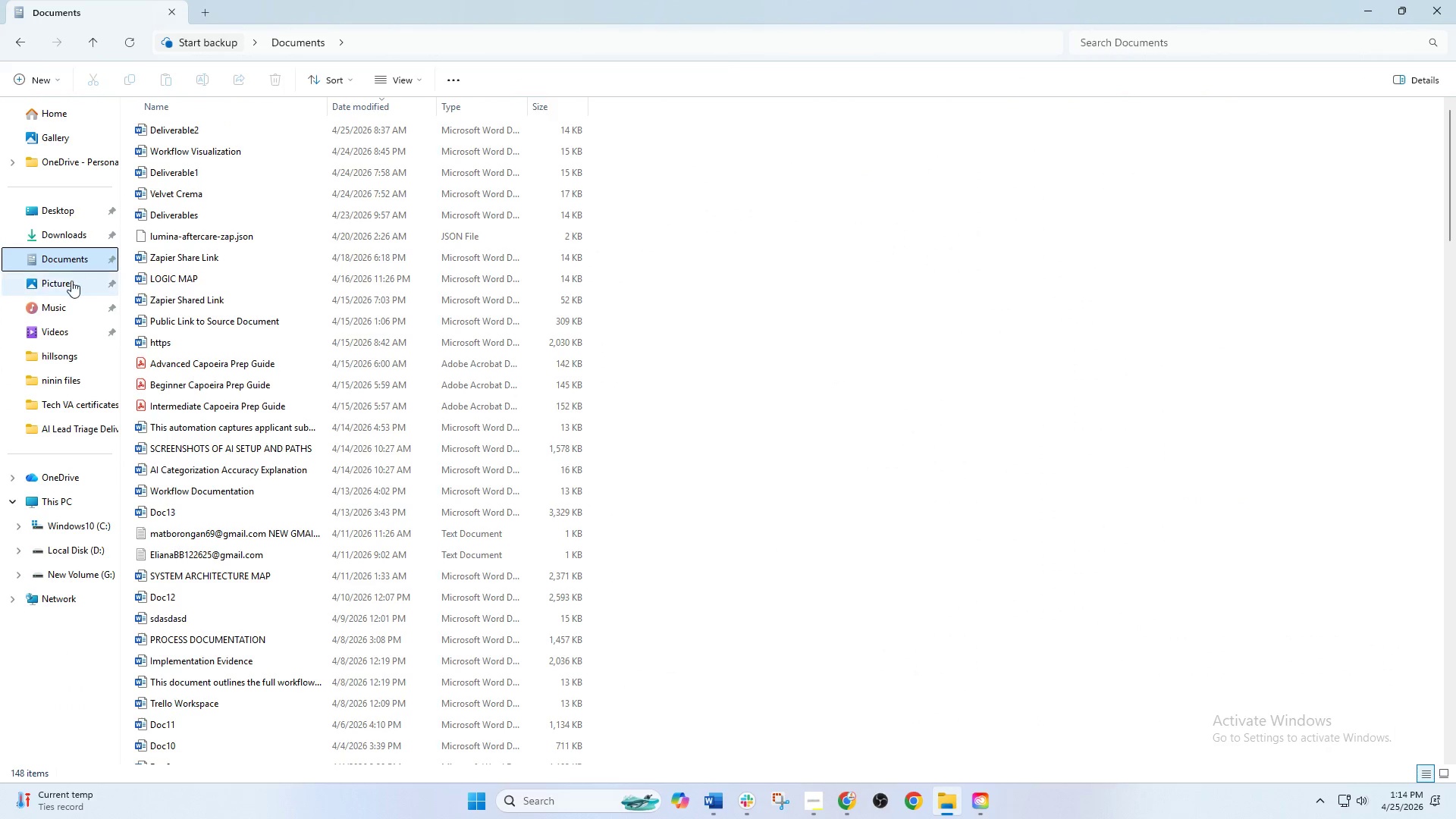 
left_click([64, 289])
 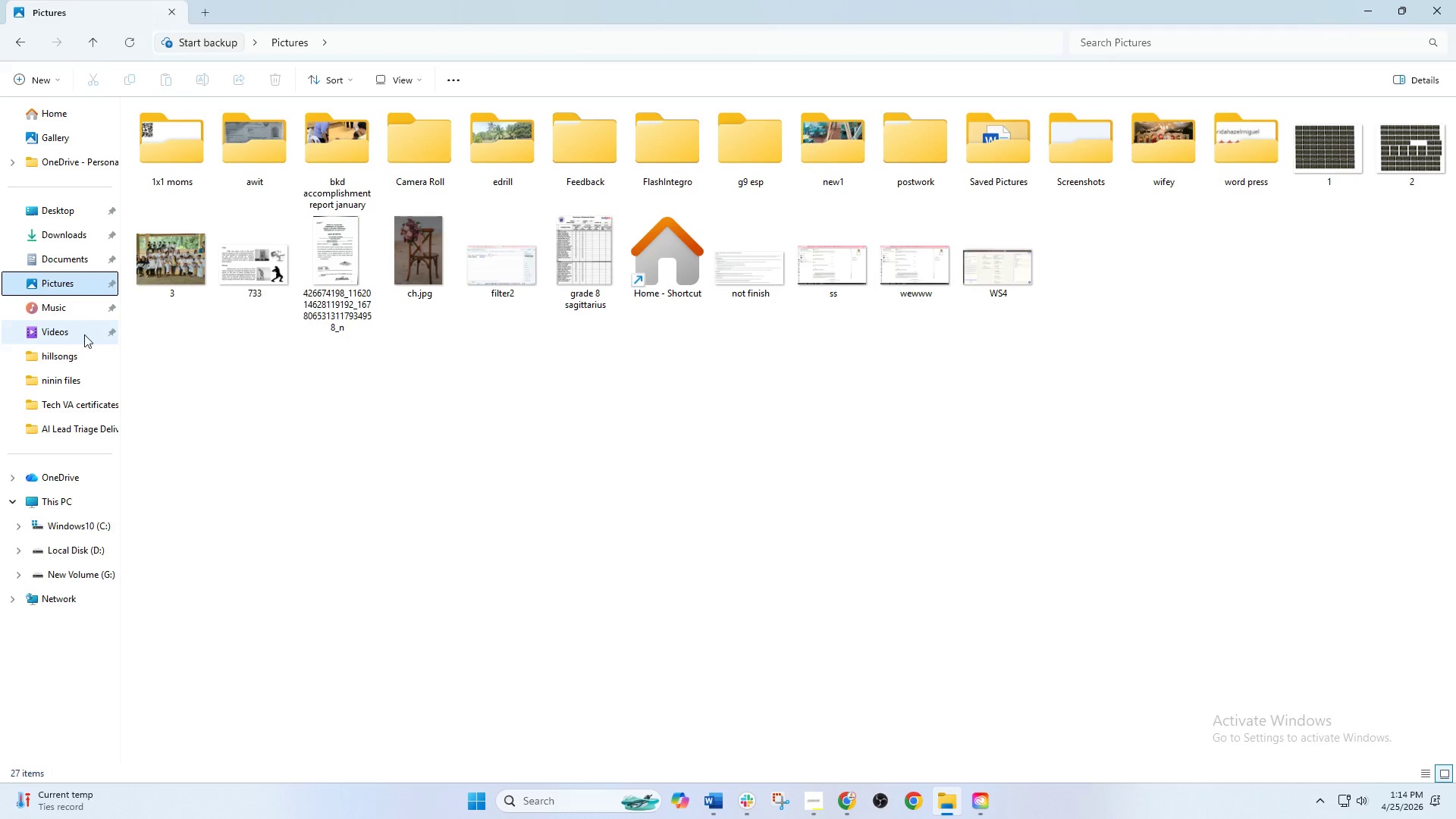 
left_click([63, 249])
 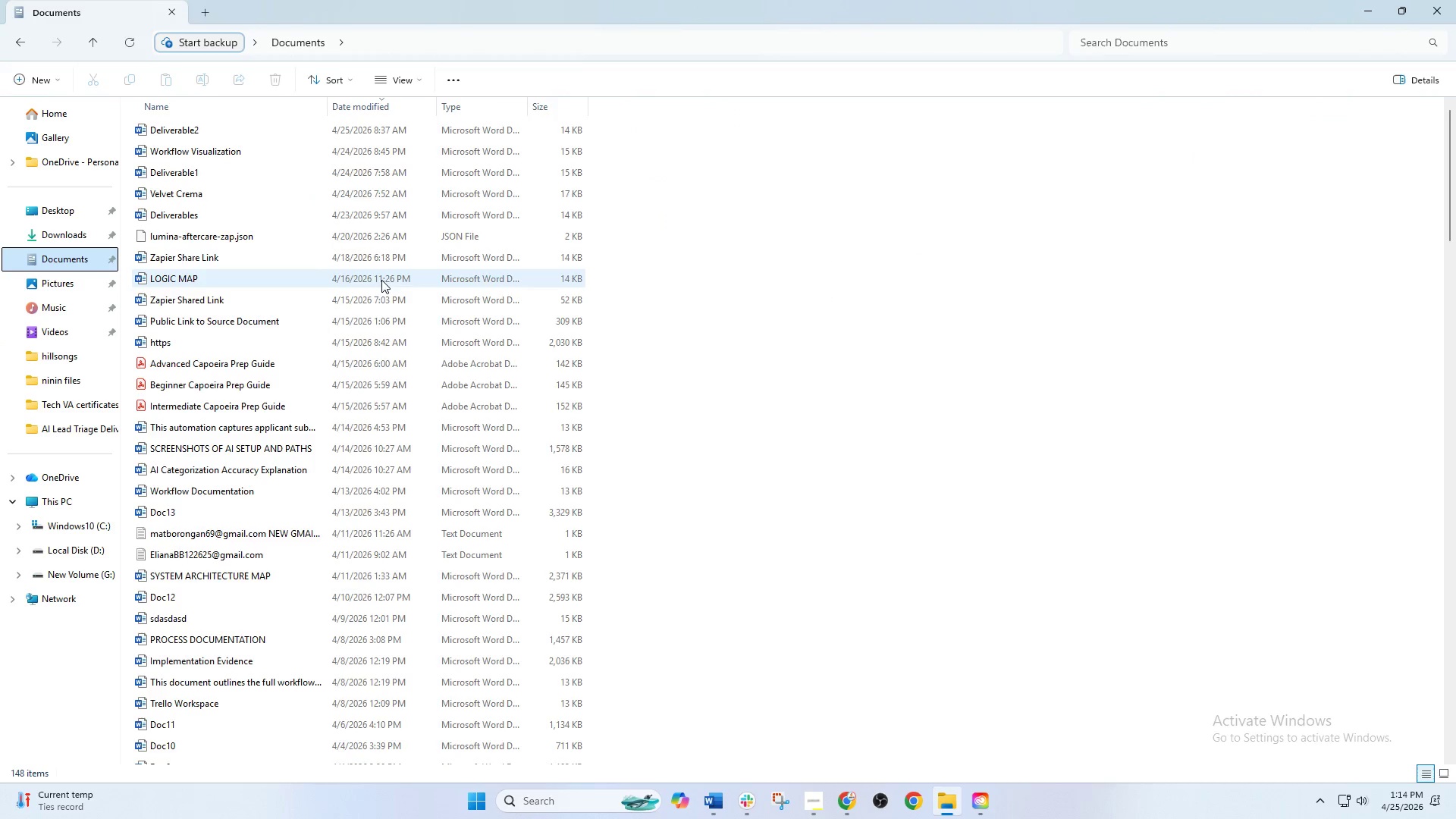 
scroll: coordinate [309, 566], scroll_direction: down, amount: 43.0